 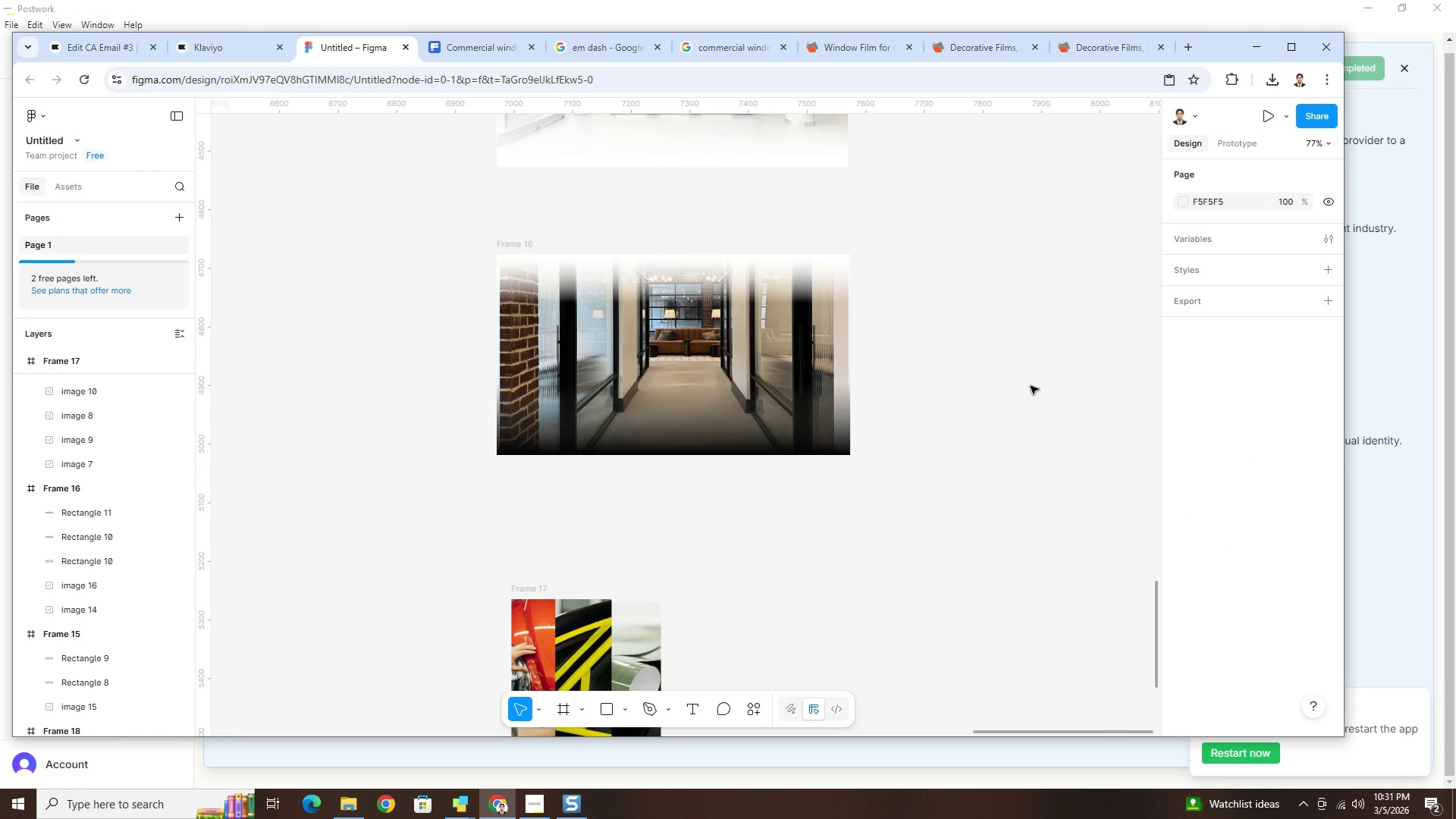 
scroll: coordinate [864, 366], scroll_direction: up, amount: 2.0
 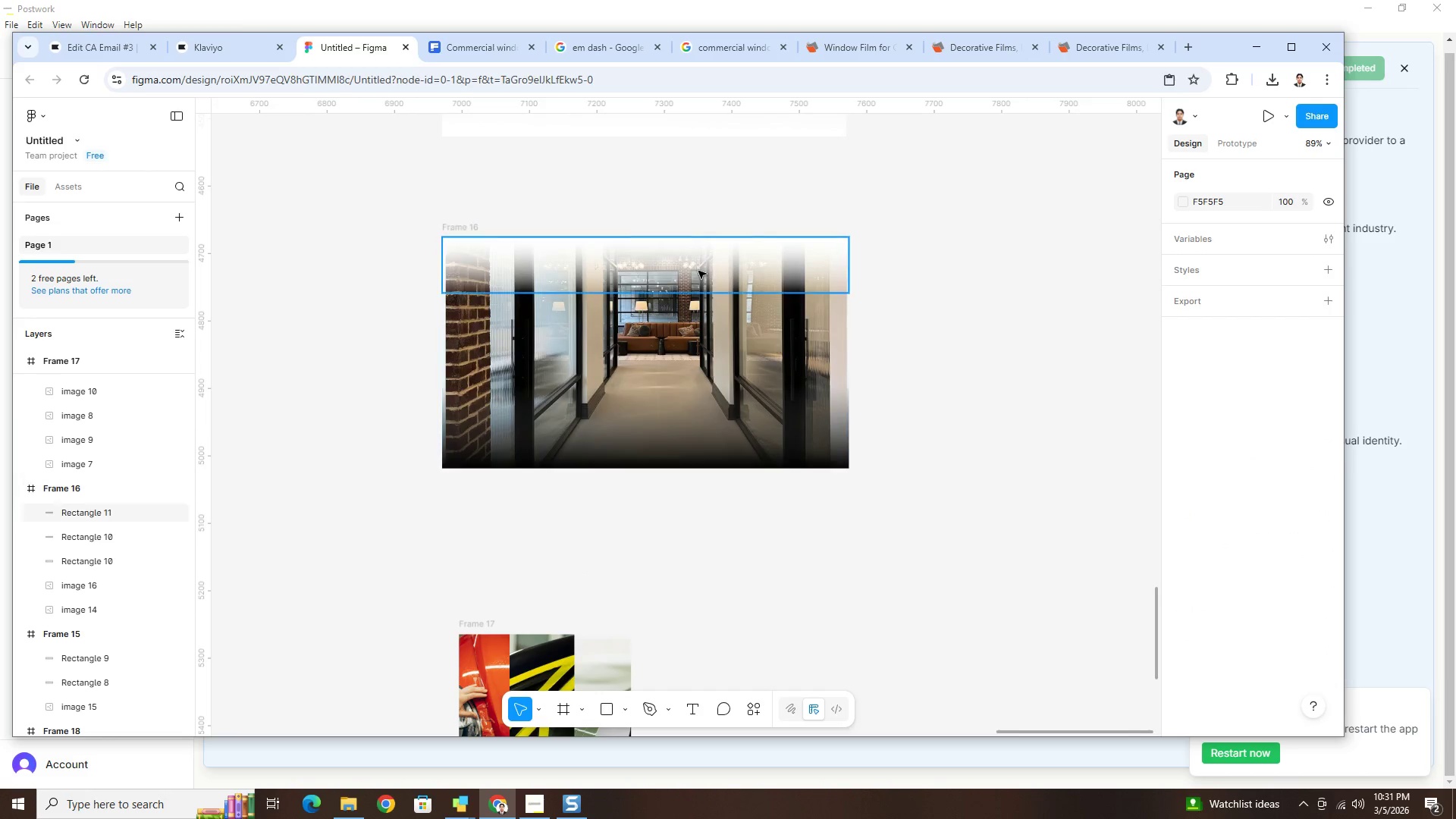 
left_click([698, 271])
 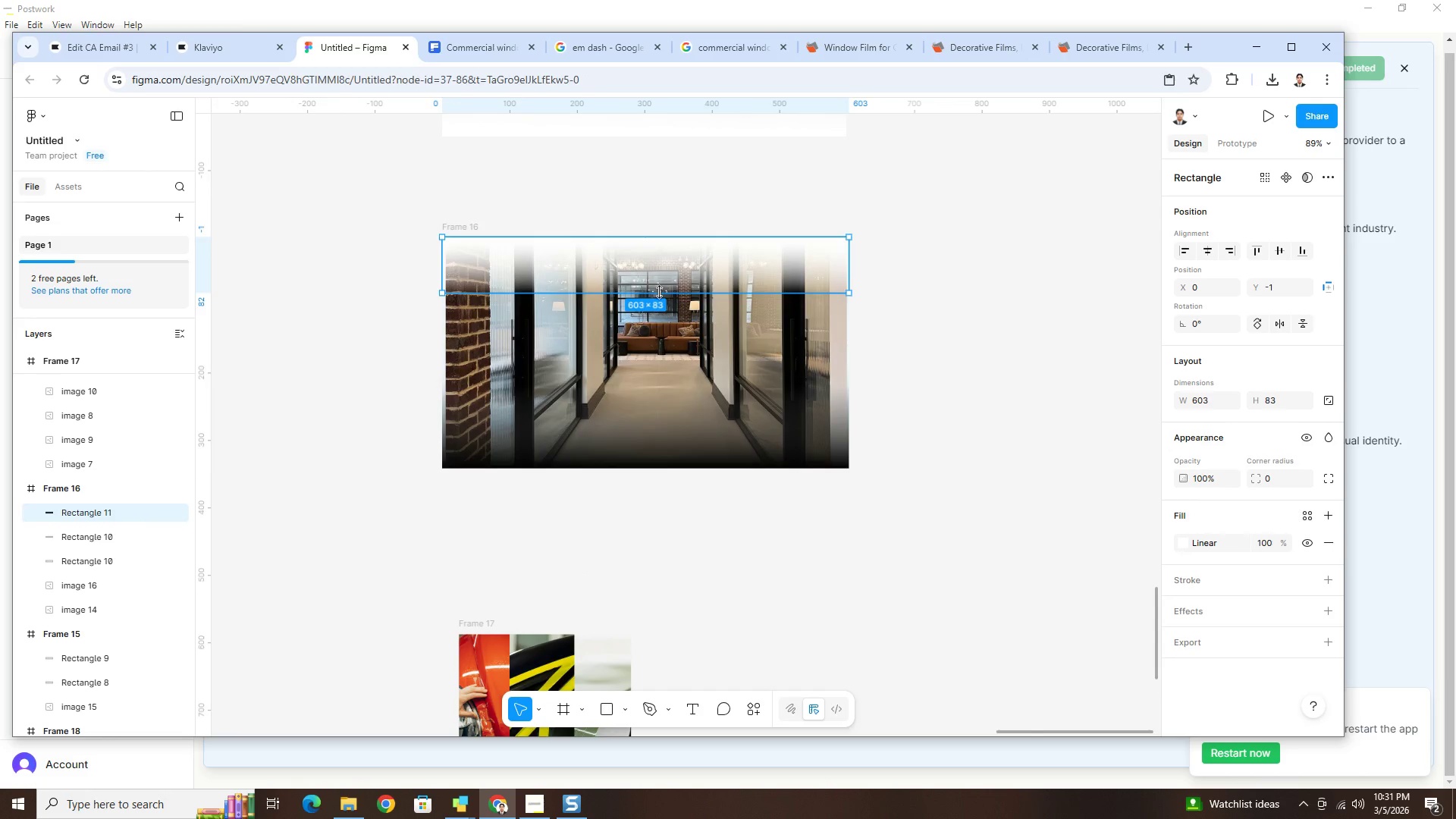 
left_click_drag(start_coordinate=[660, 293], to_coordinate=[672, 262])
 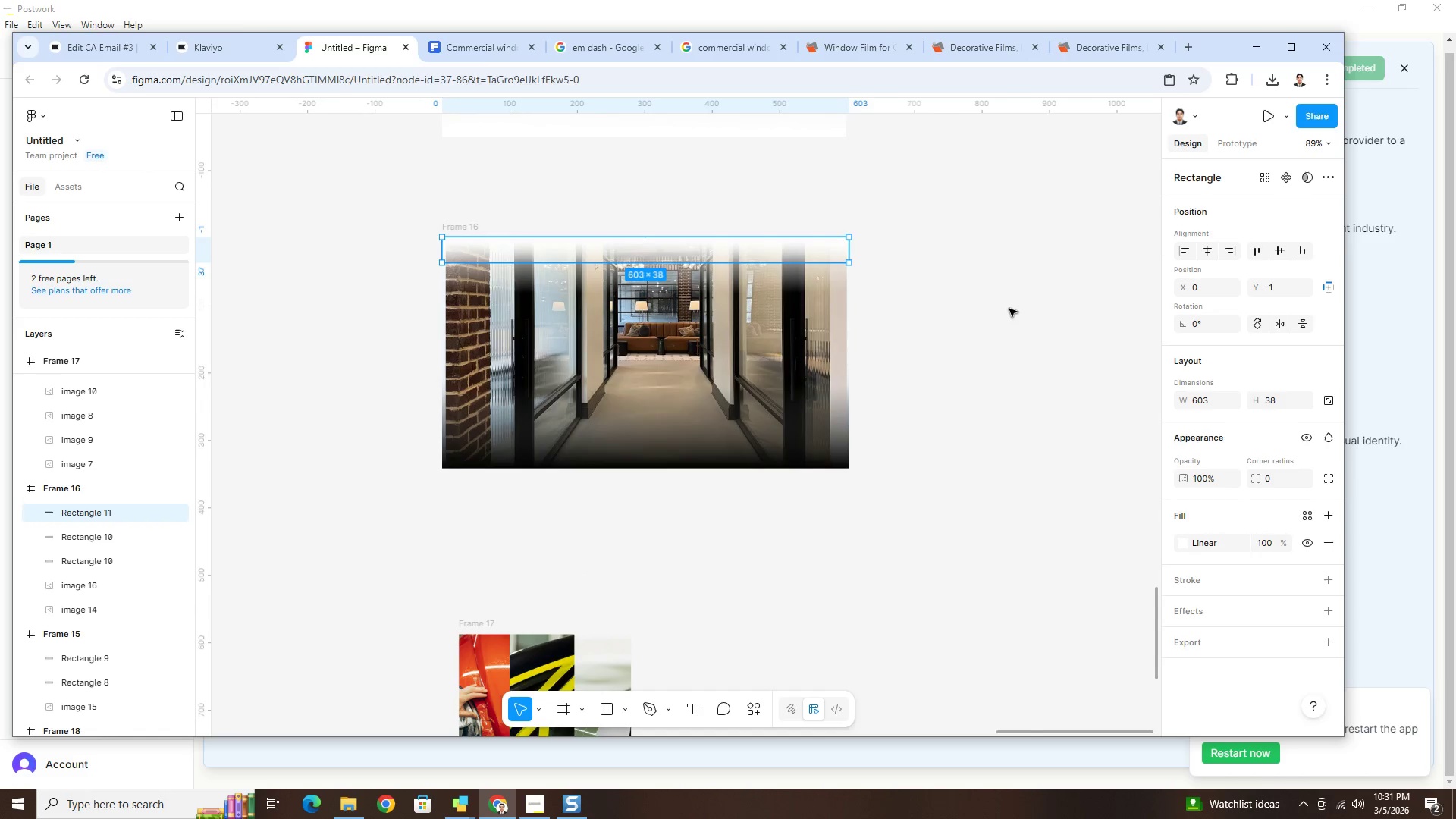 
left_click([1009, 309])
 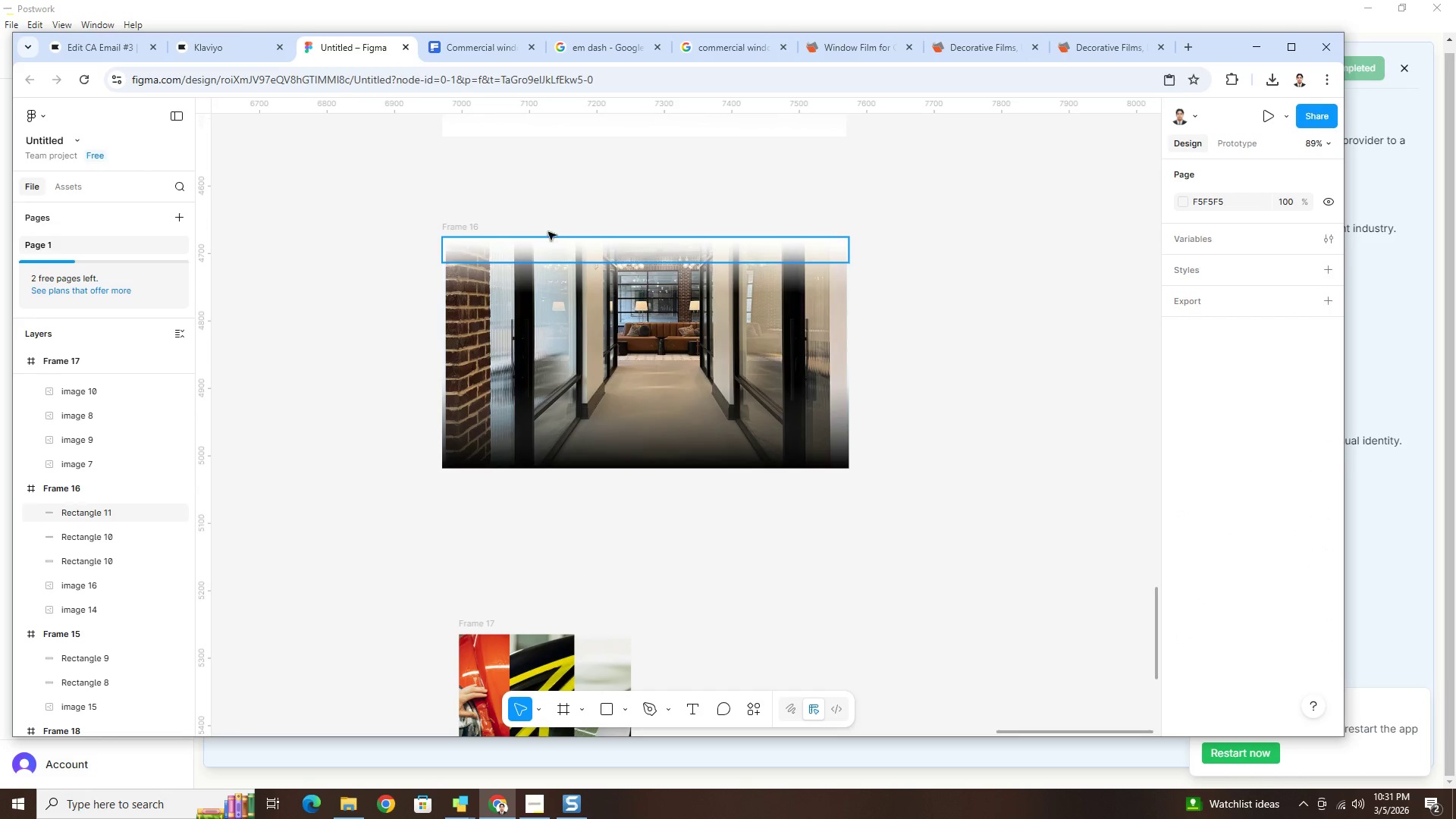 
left_click([478, 225])
 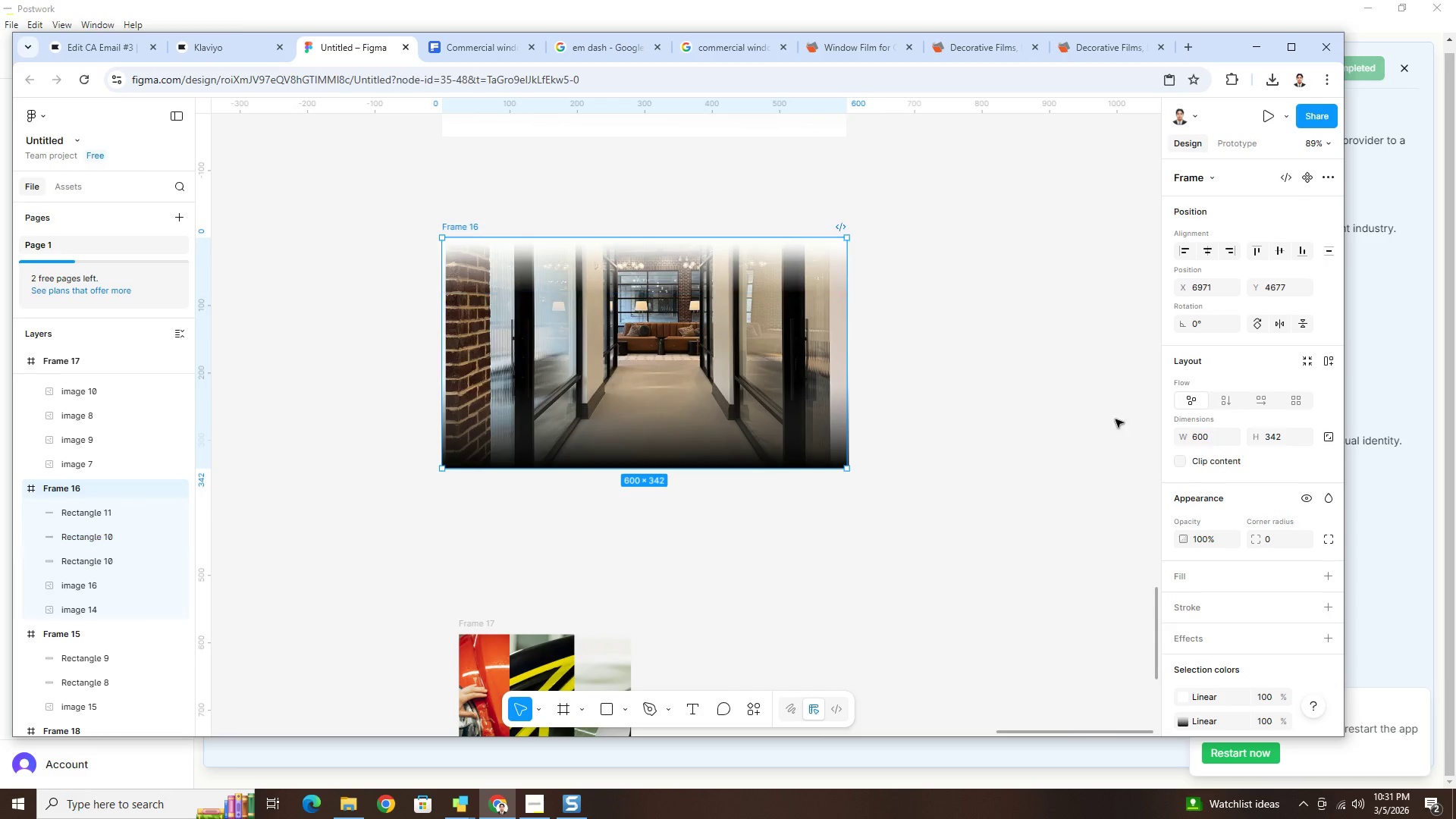 
scroll: coordinate [1285, 586], scroll_direction: down, amount: 4.0
 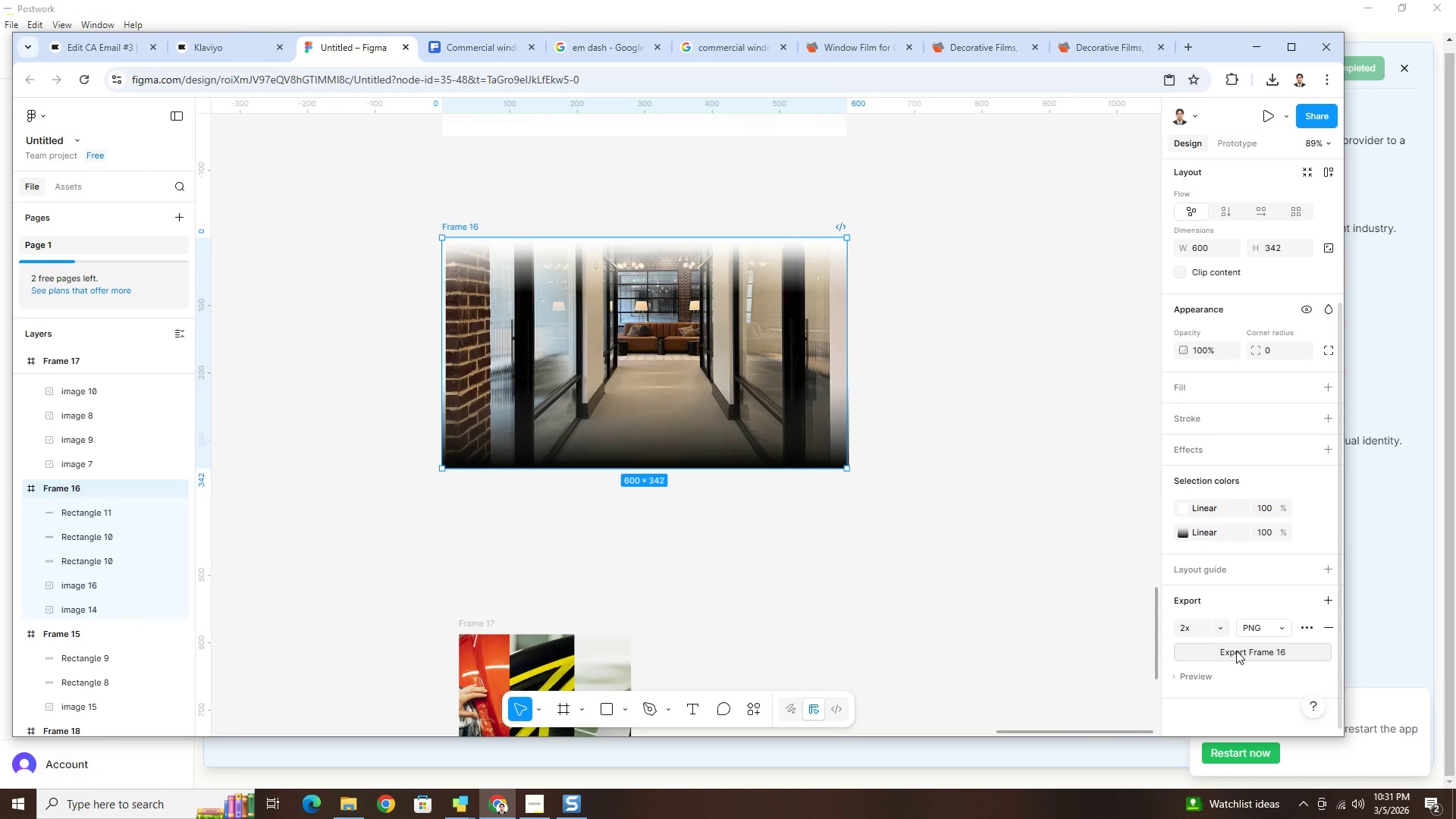 
left_click([1236, 651])
 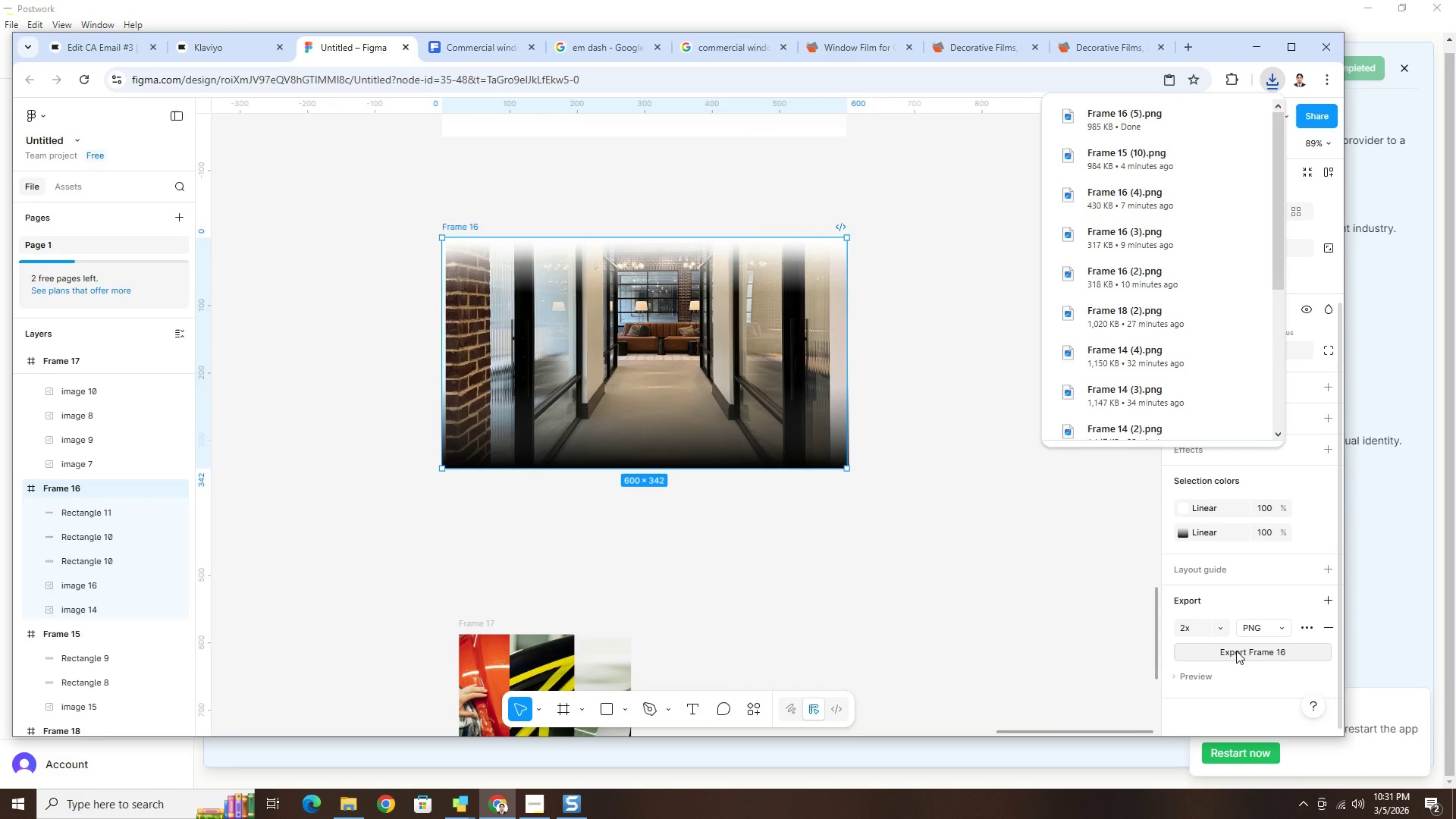 
wait(8.61)
 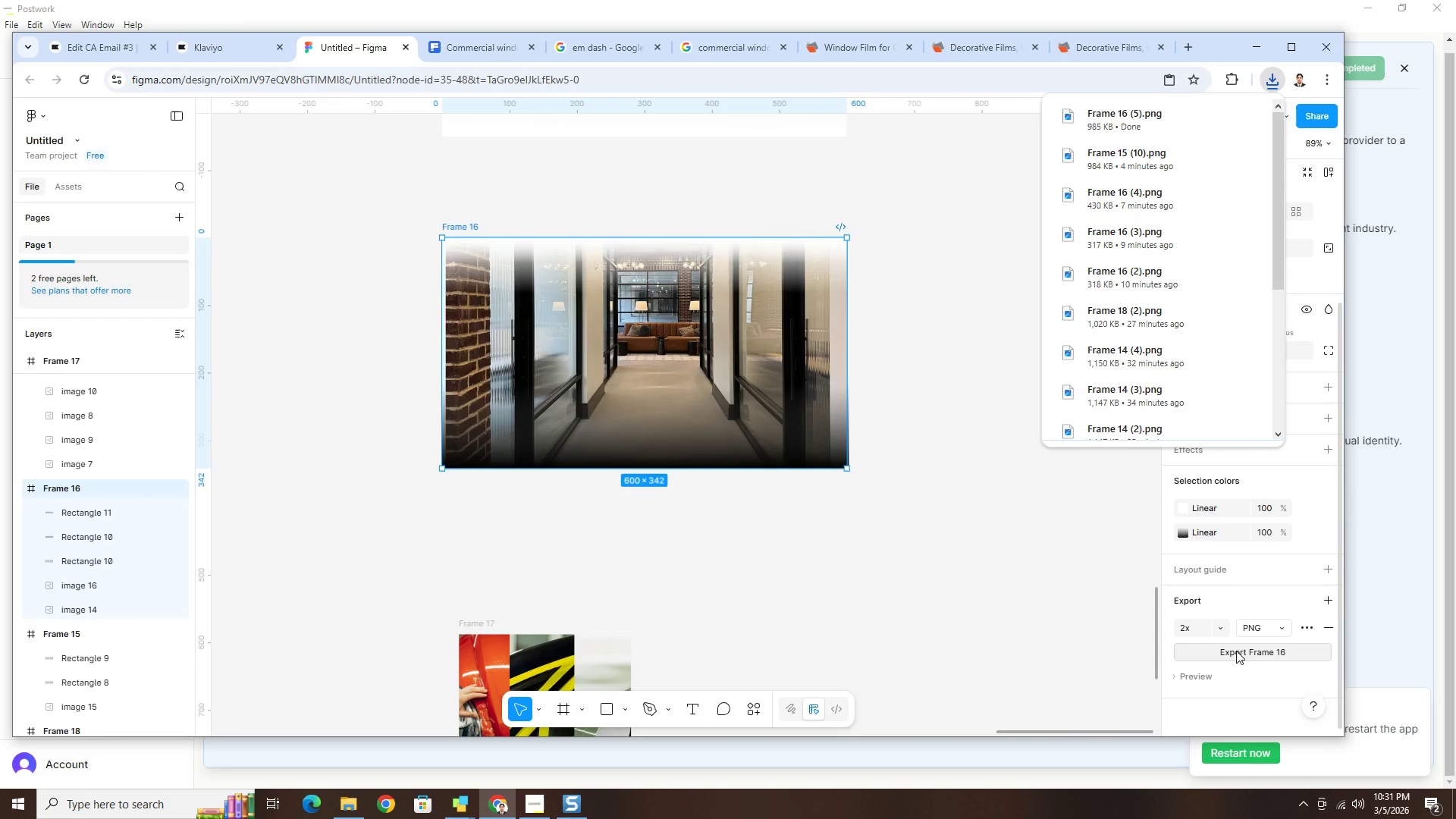 
left_click([117, 49])
 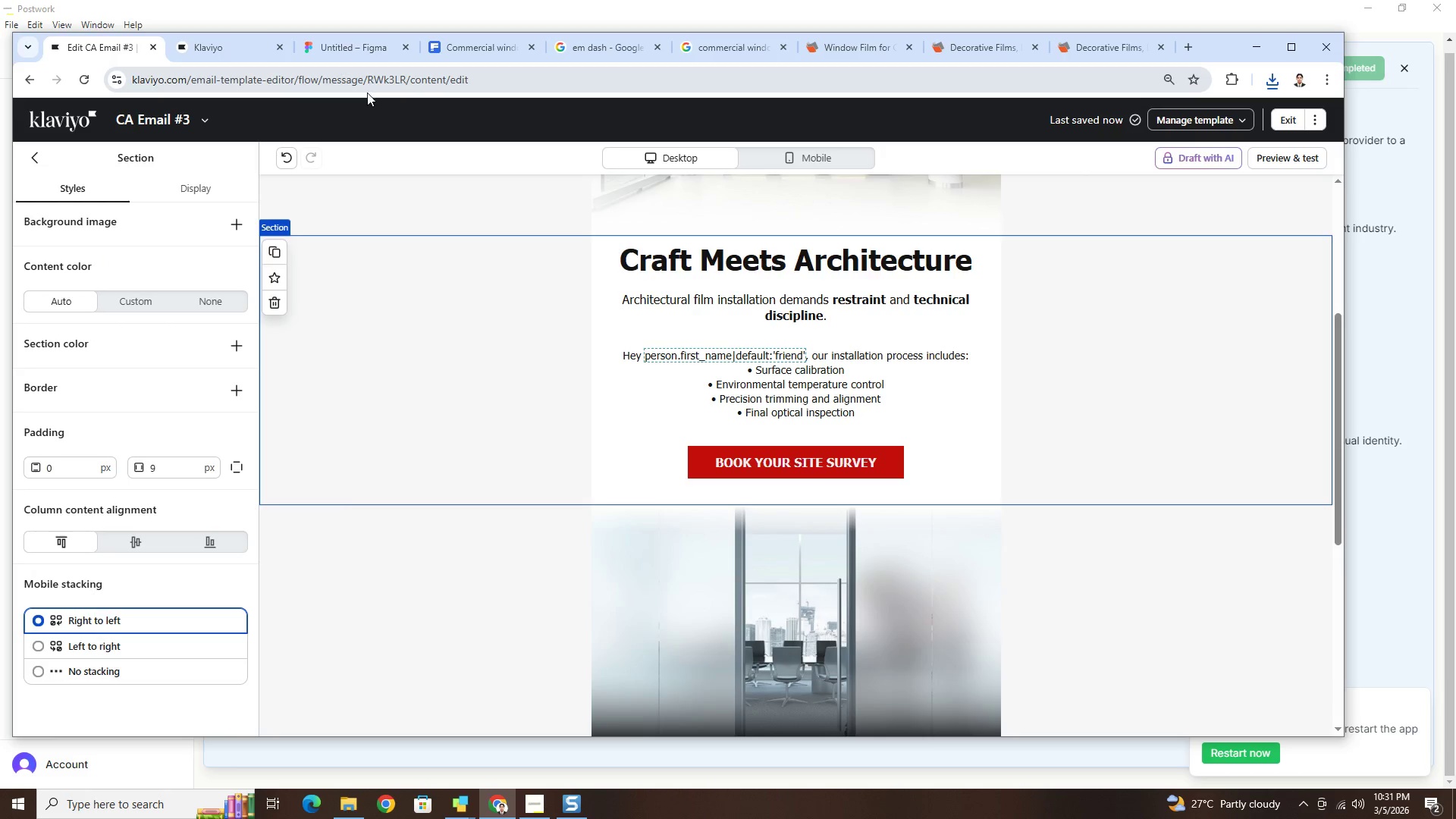 
left_click([811, 583])
 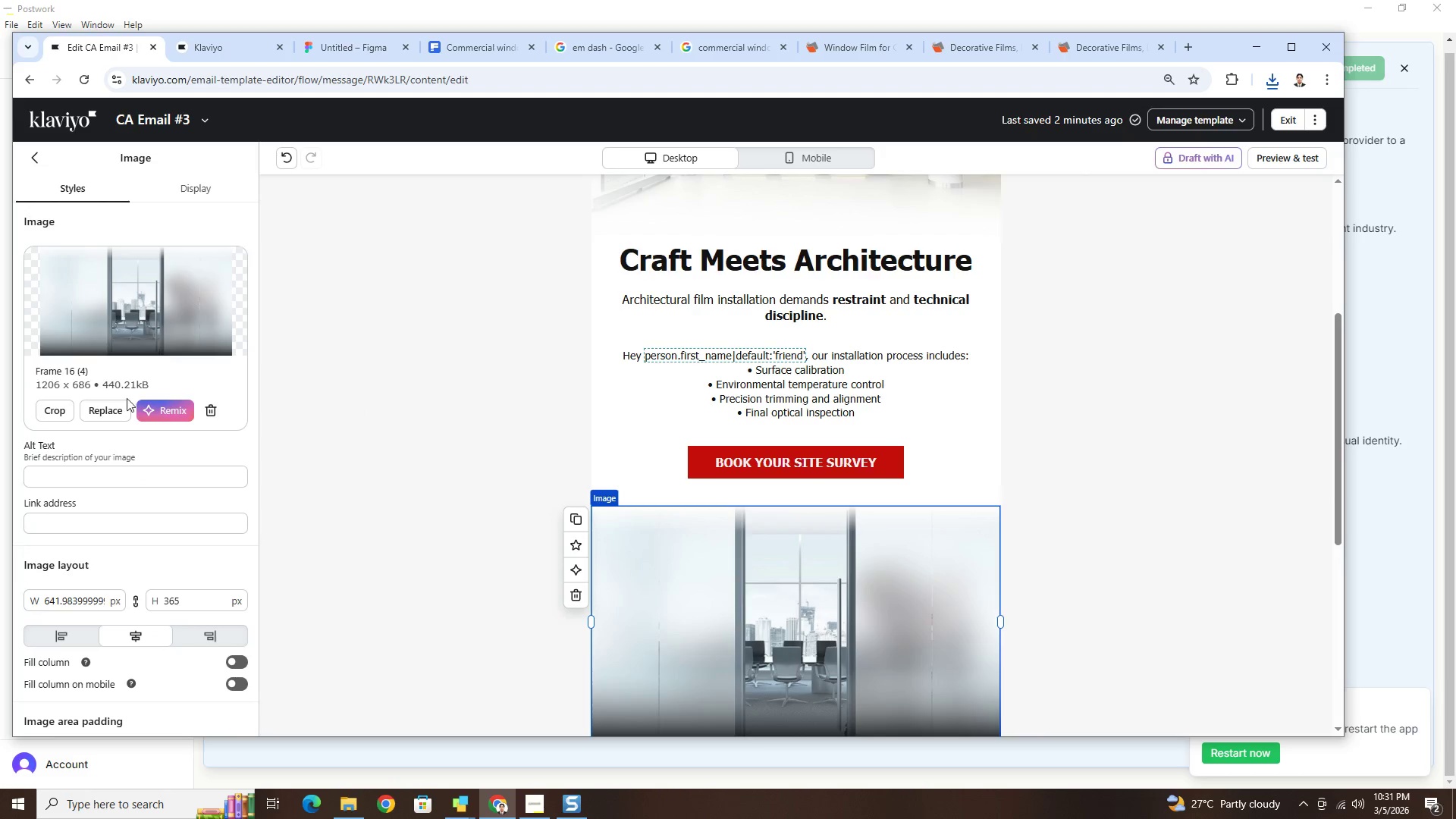 
left_click([93, 404])
 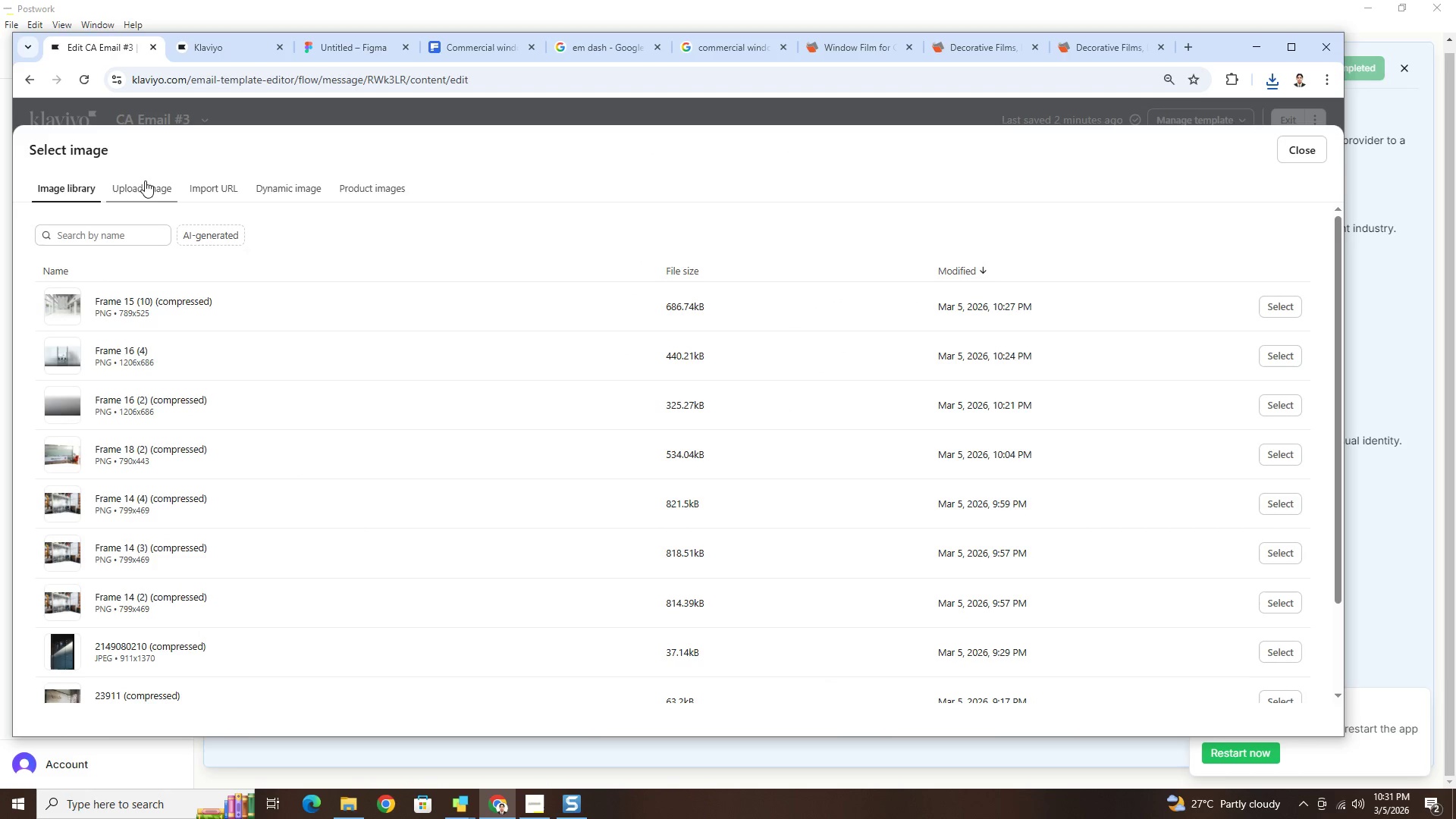 
left_click([143, 181])
 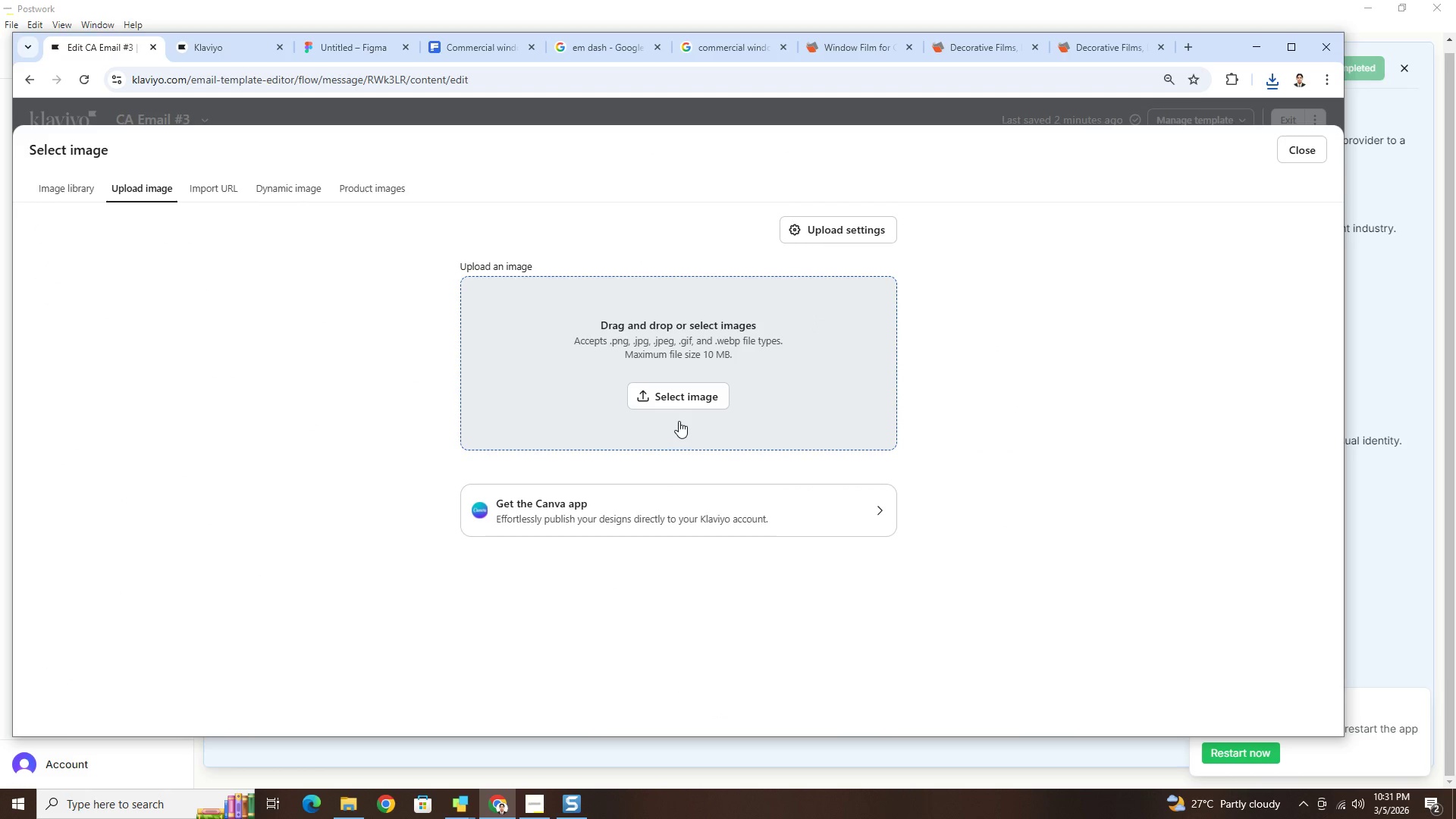 
left_click([685, 402])
 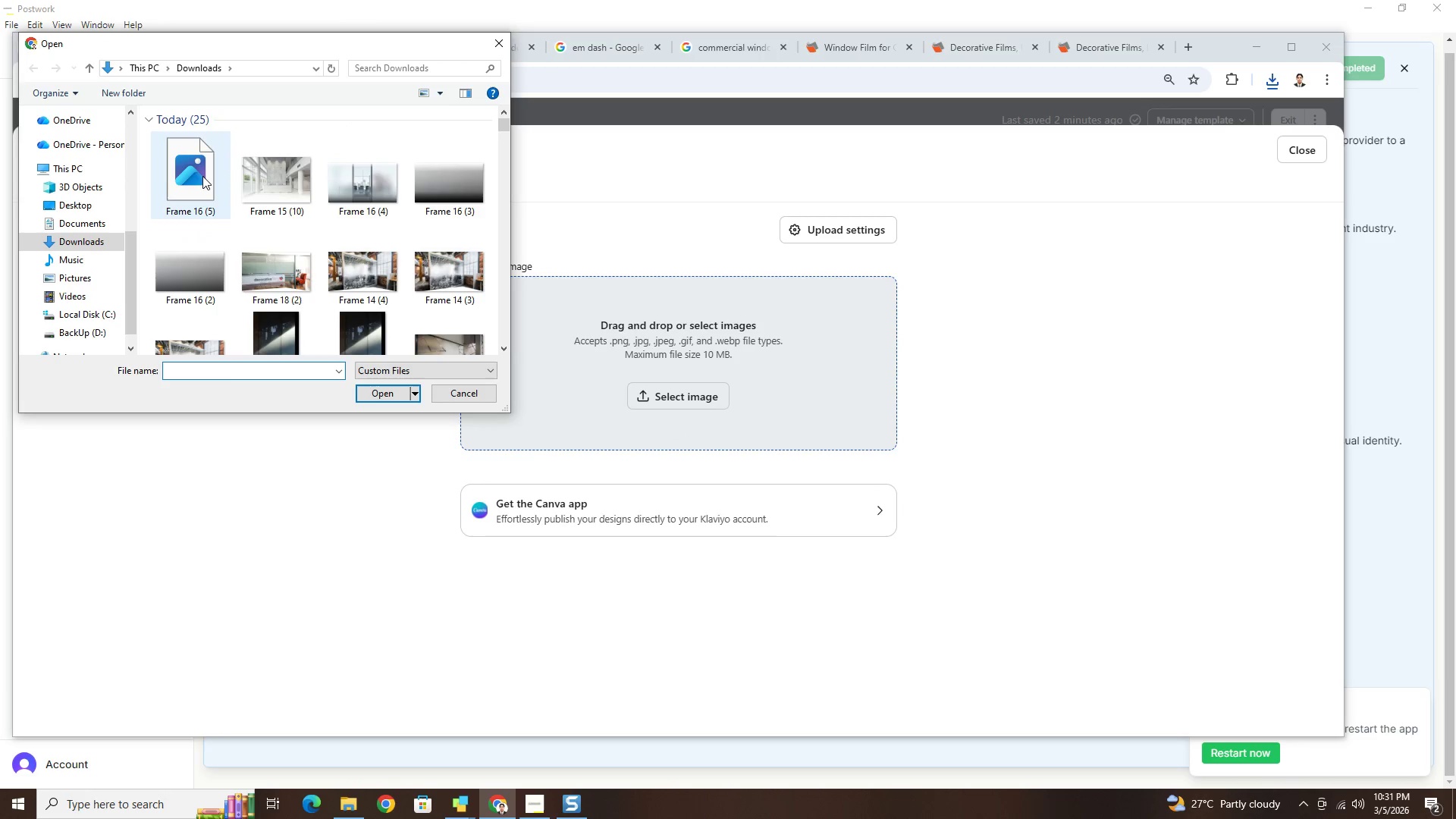 
left_click([202, 176])
 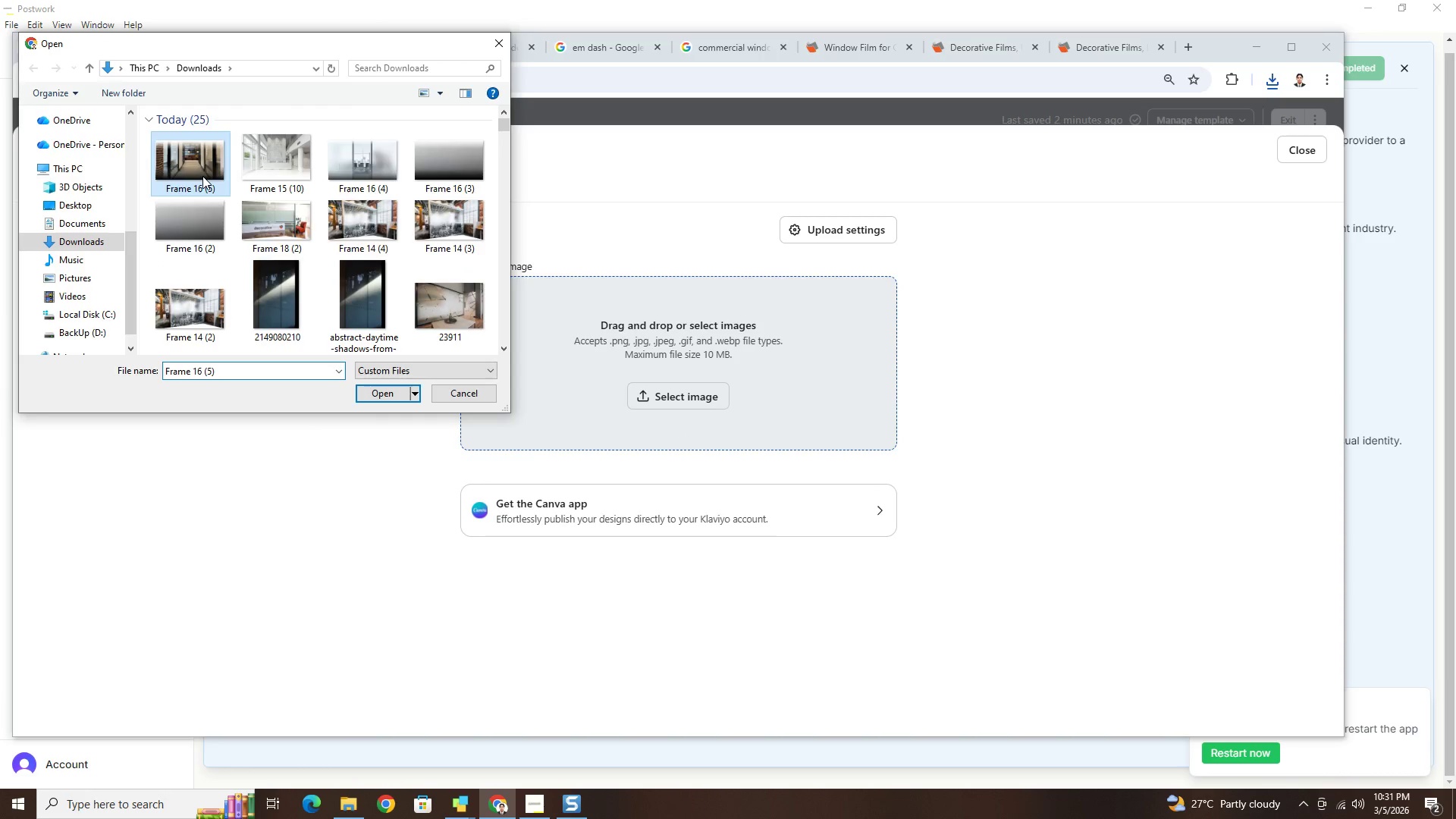 
double_click([202, 176])
 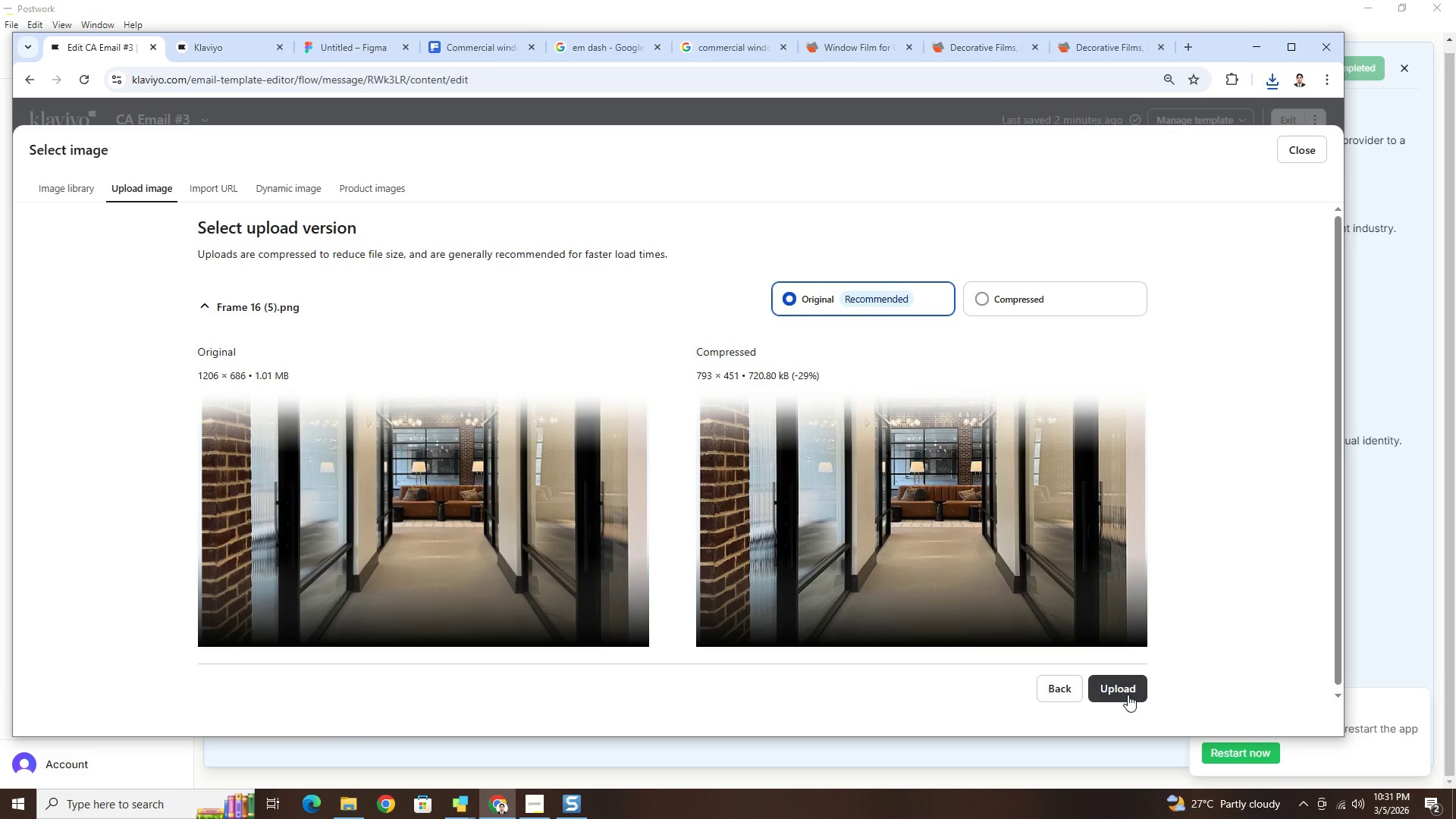 
left_click([1127, 671])
 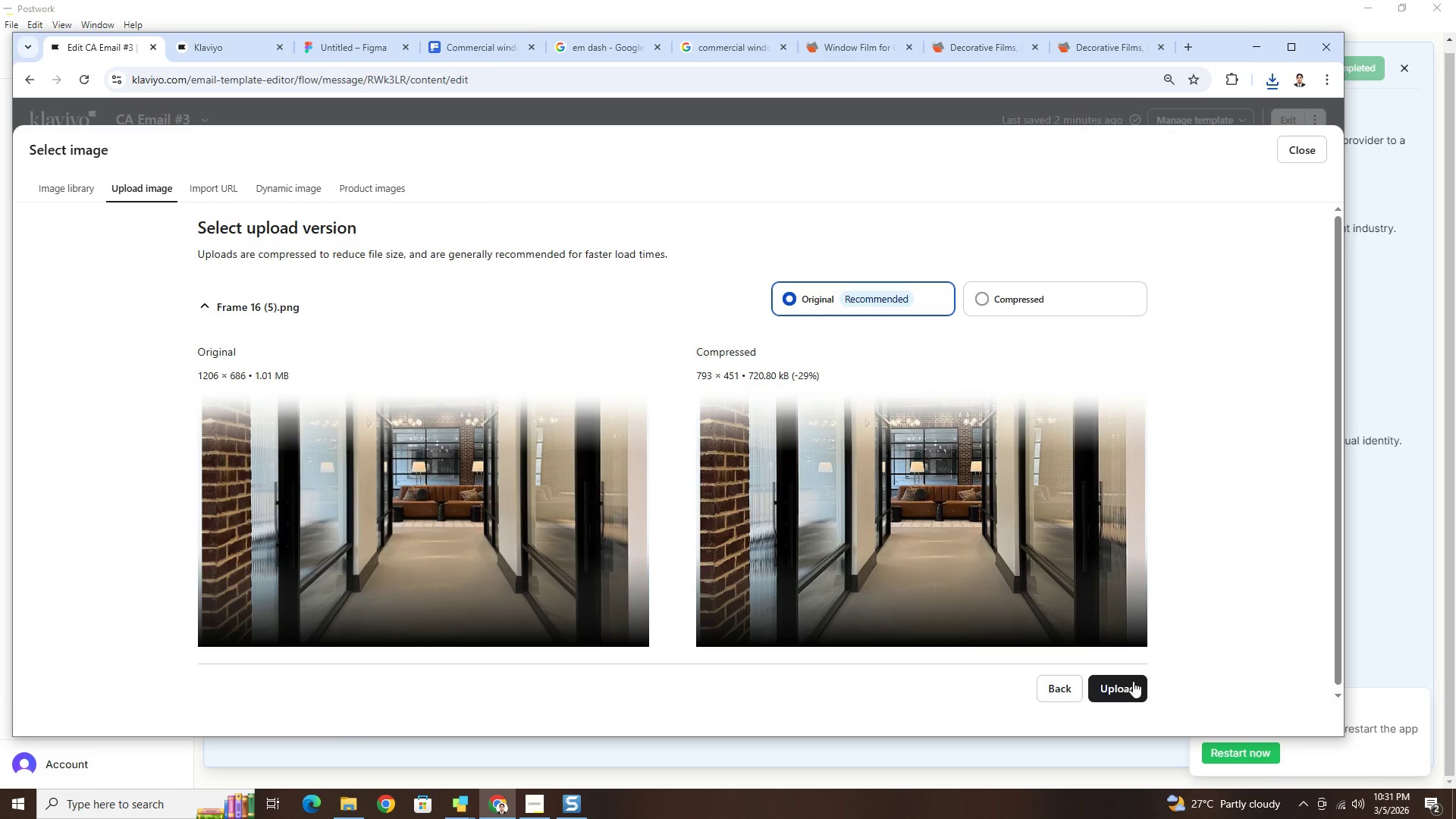 
left_click([1134, 686])
 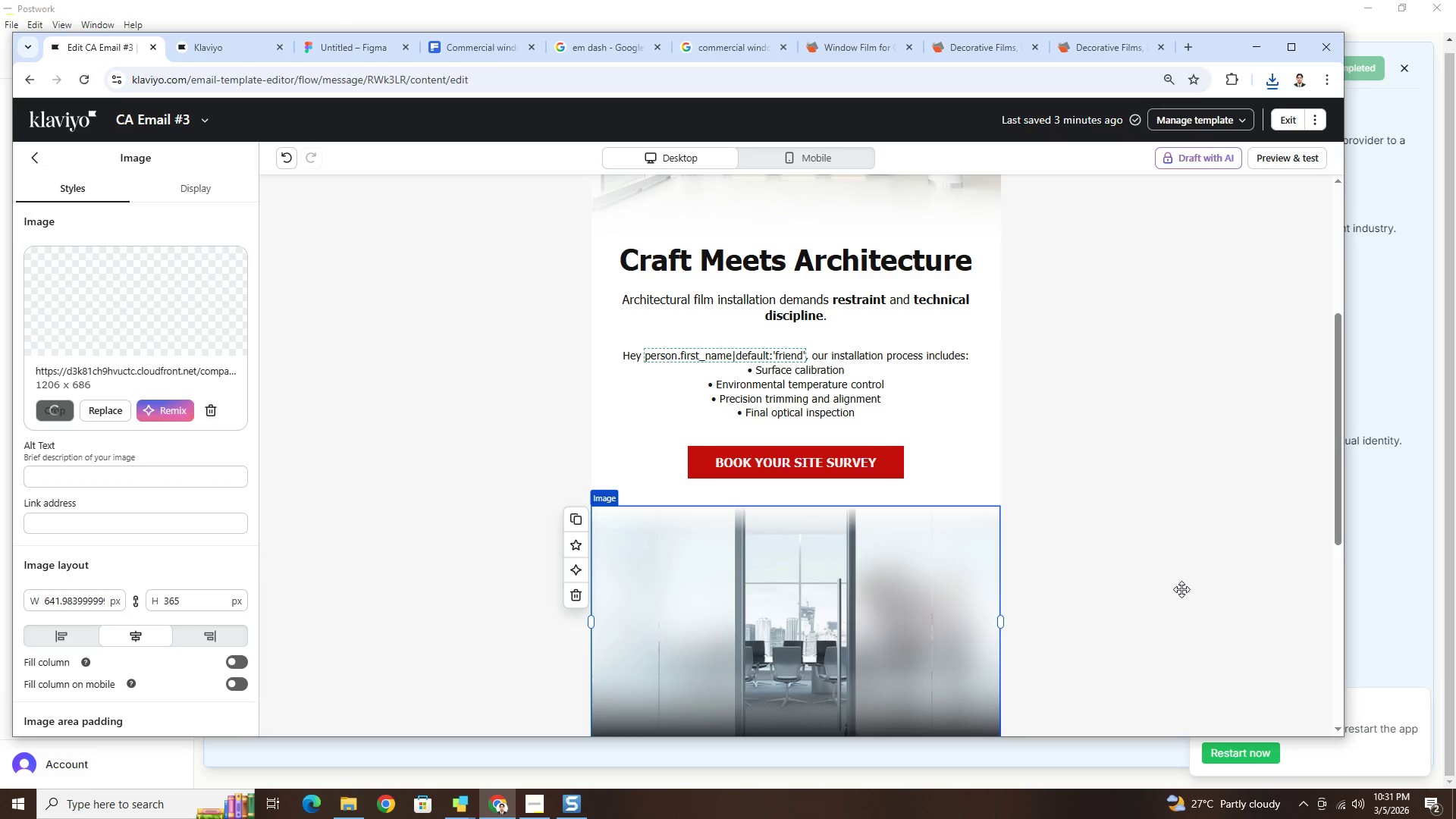 
scroll: coordinate [1150, 527], scroll_direction: down, amount: 3.0
 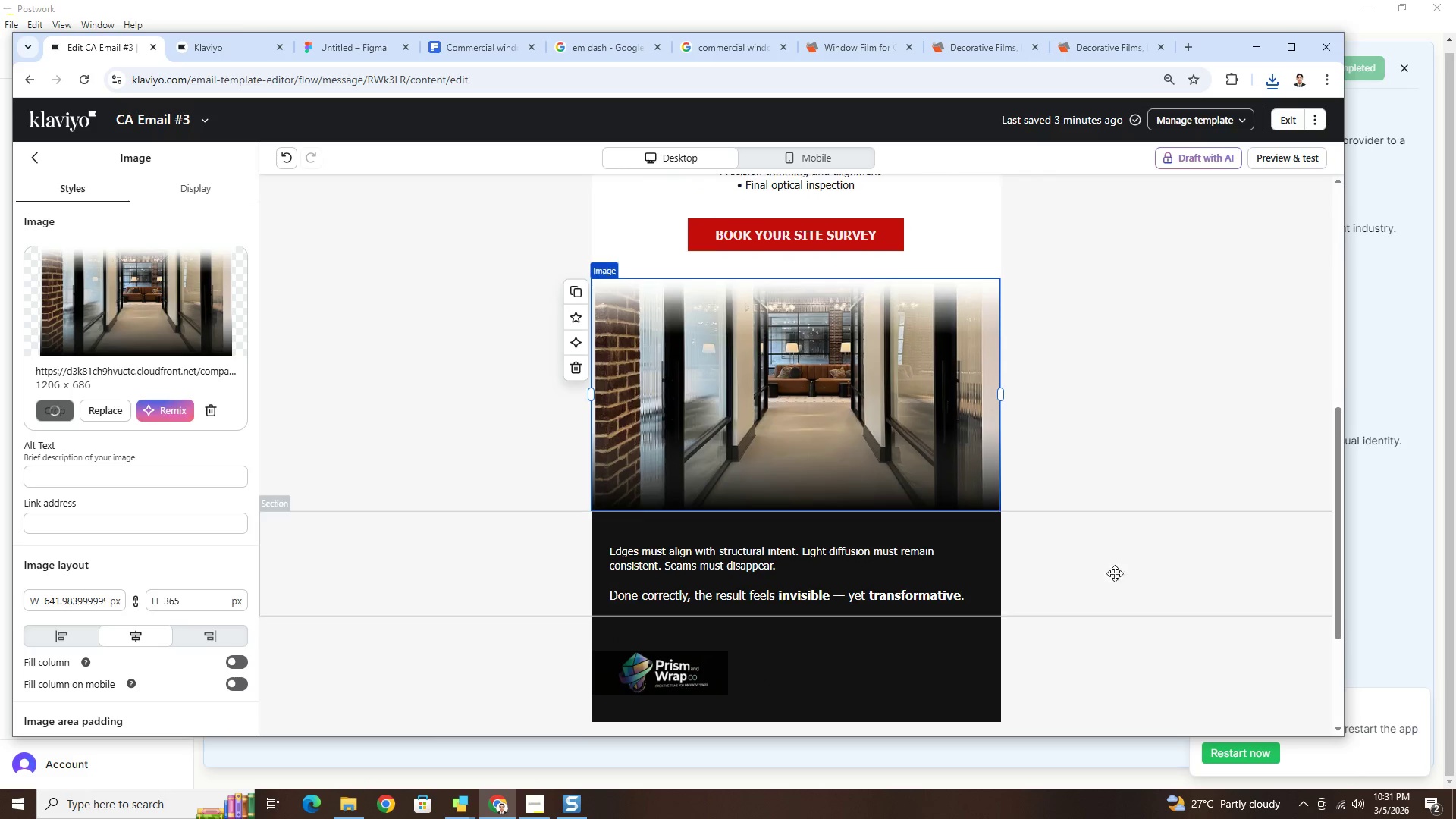 
left_click([1113, 589])
 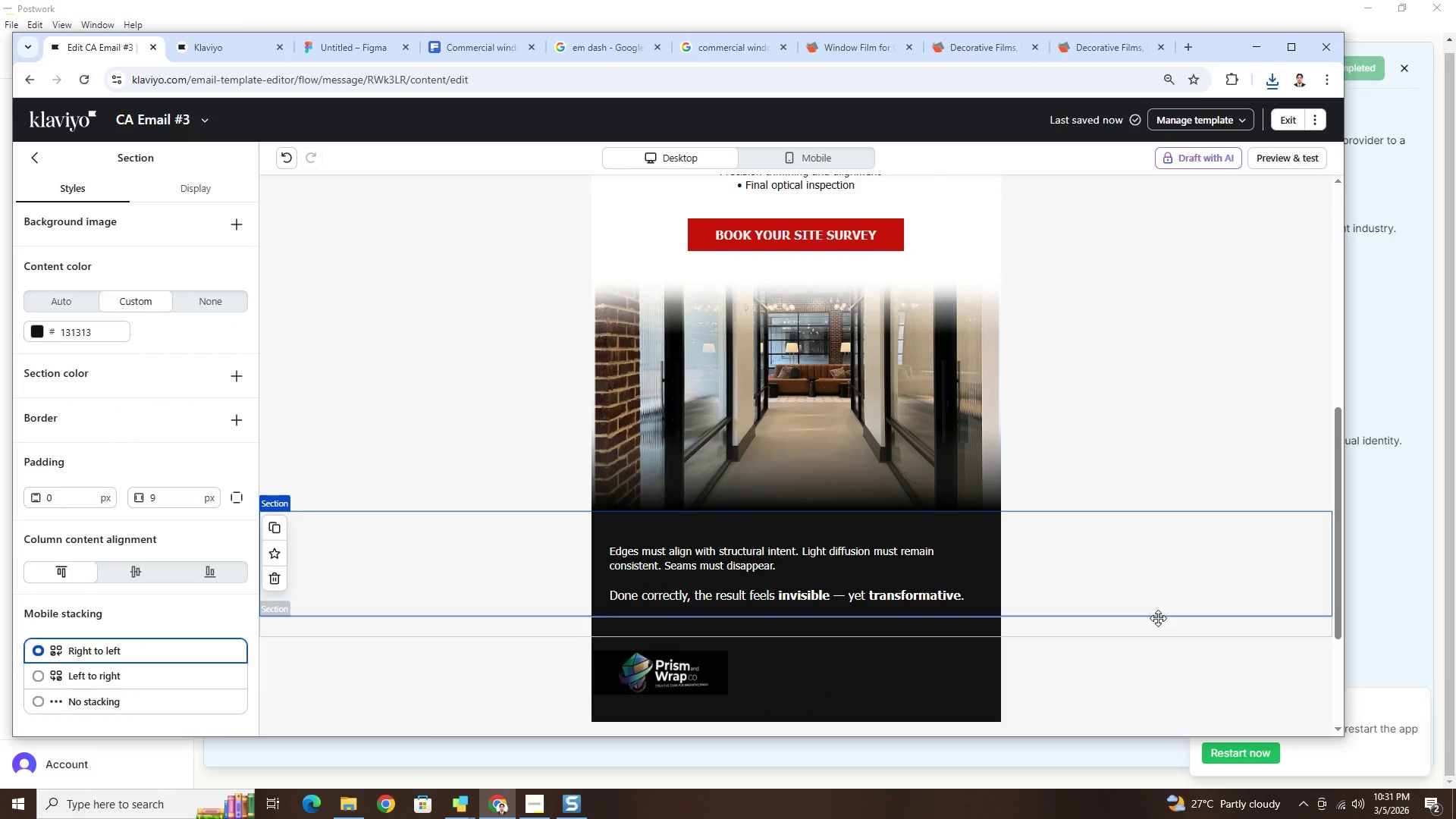 
wait(7.22)
 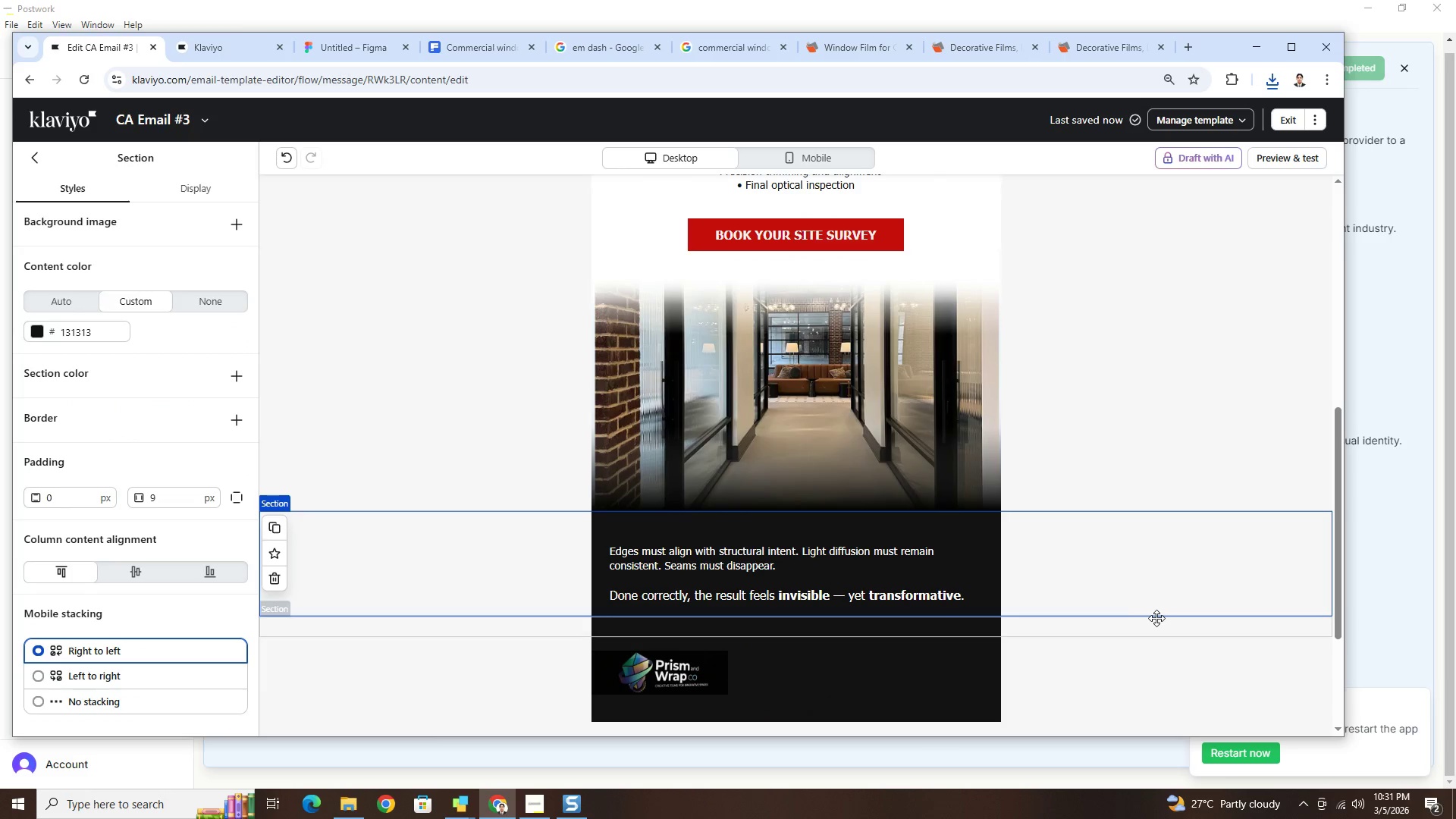 
scroll: coordinate [1155, 499], scroll_direction: up, amount: 2.0
 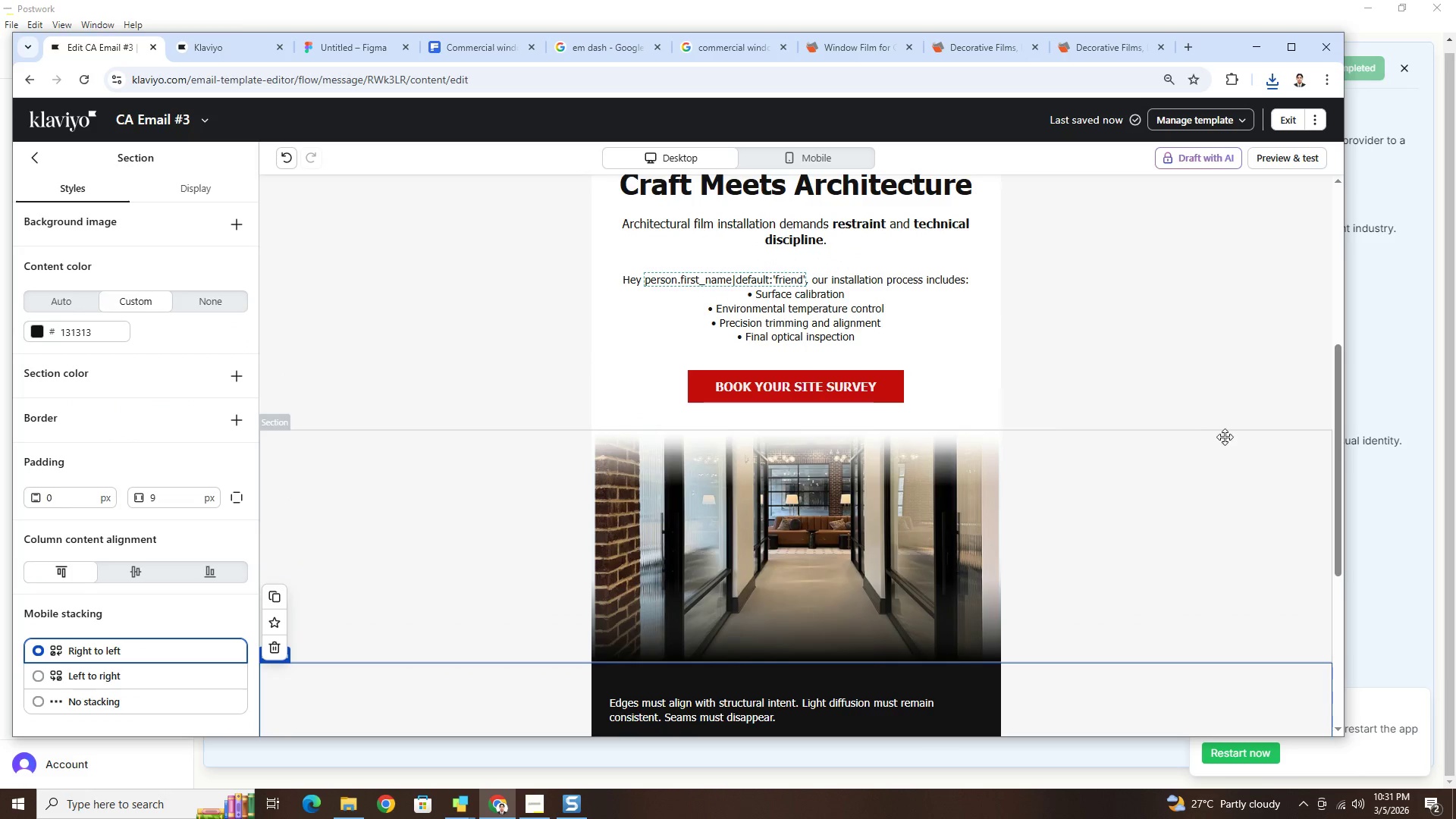 
left_click([1225, 437])
 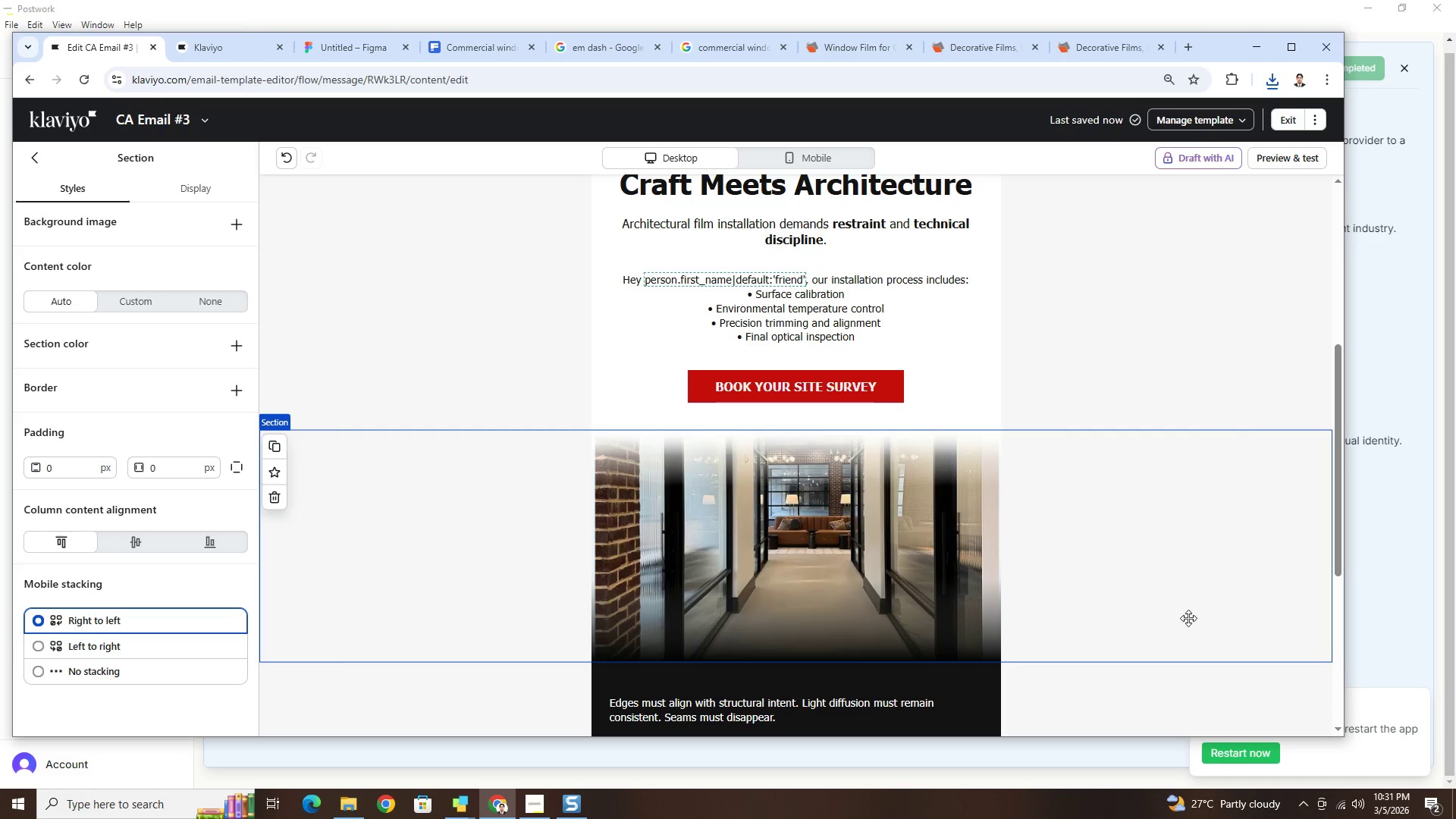 
hold_key(key=ControlLeft, duration=0.52)
scroll: coordinate [1189, 610], scroll_direction: down, amount: 4.0
 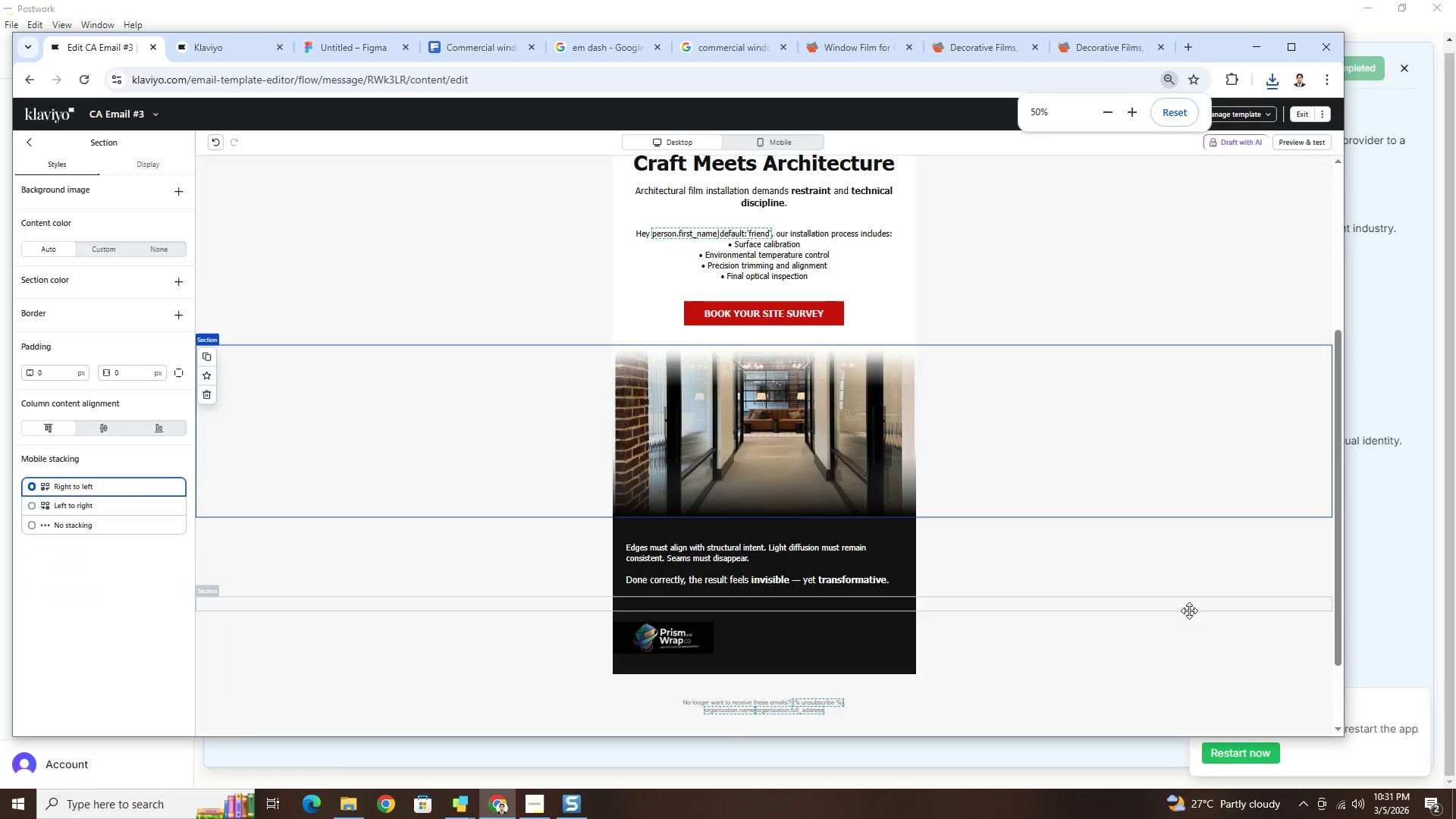 
hold_key(key=ControlLeft, duration=8.3)
scroll: coordinate [1126, 549], scroll_direction: up, amount: 2.0
 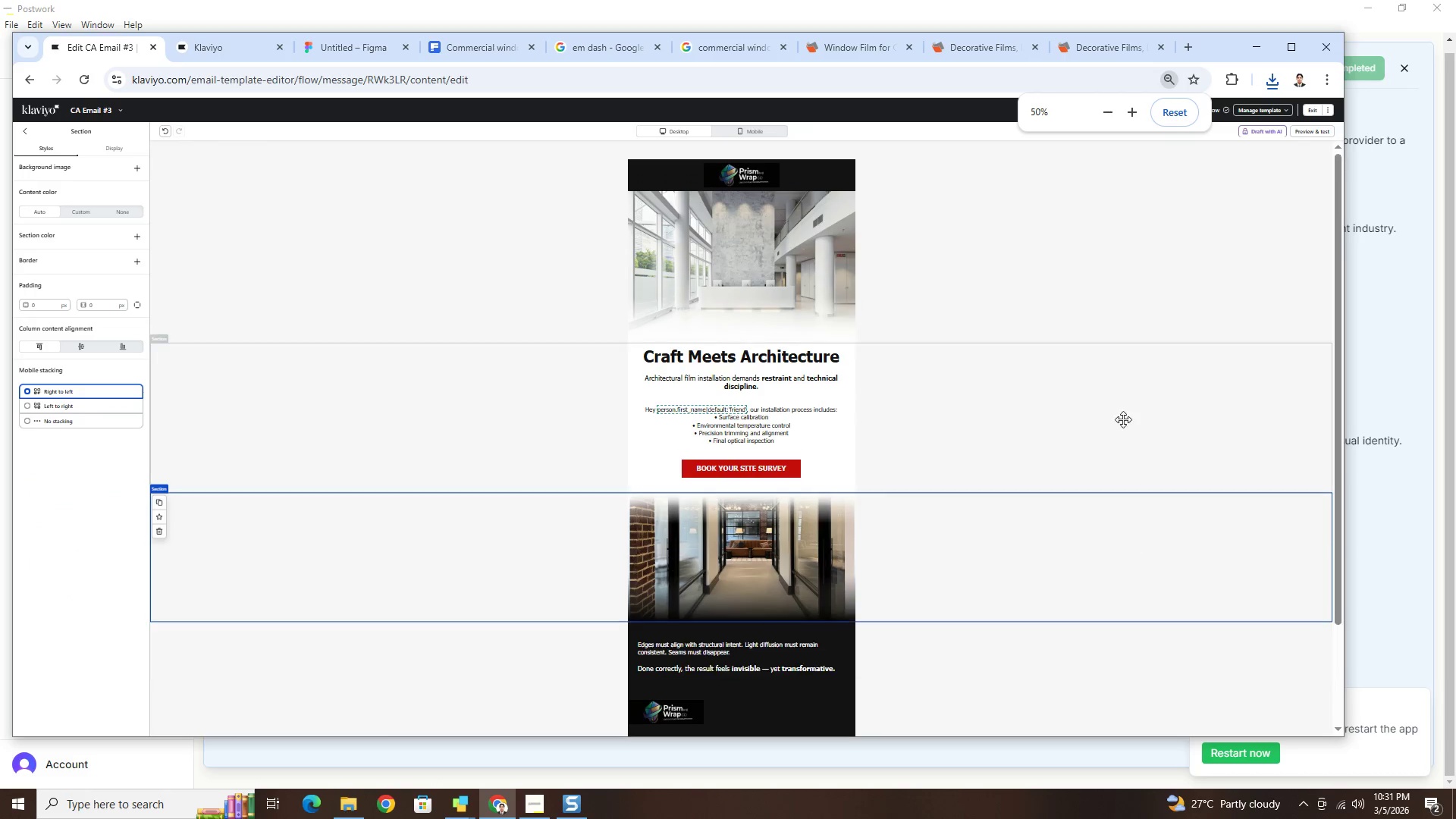 
left_click([1119, 404])
 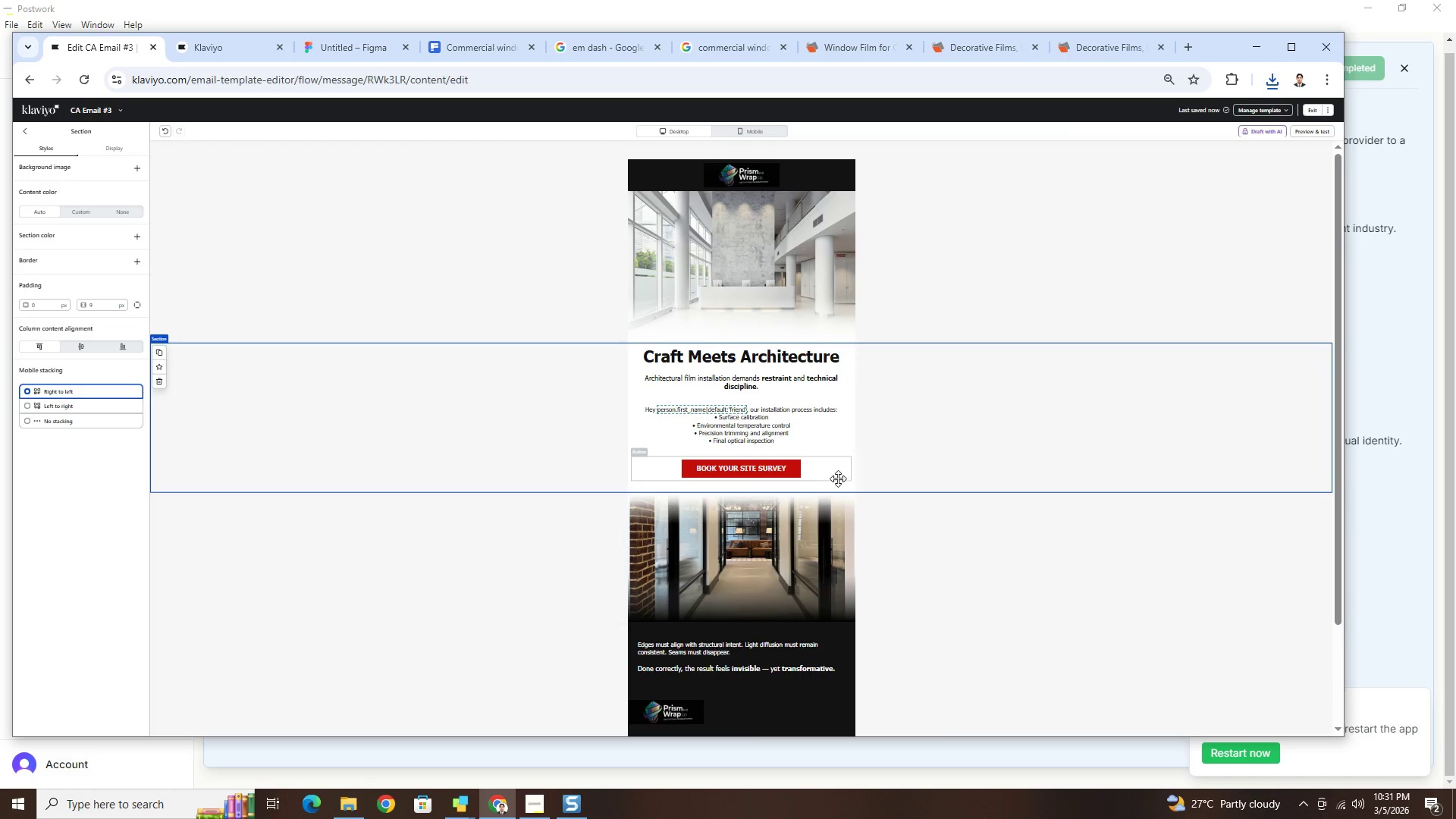 
left_click([836, 486])
 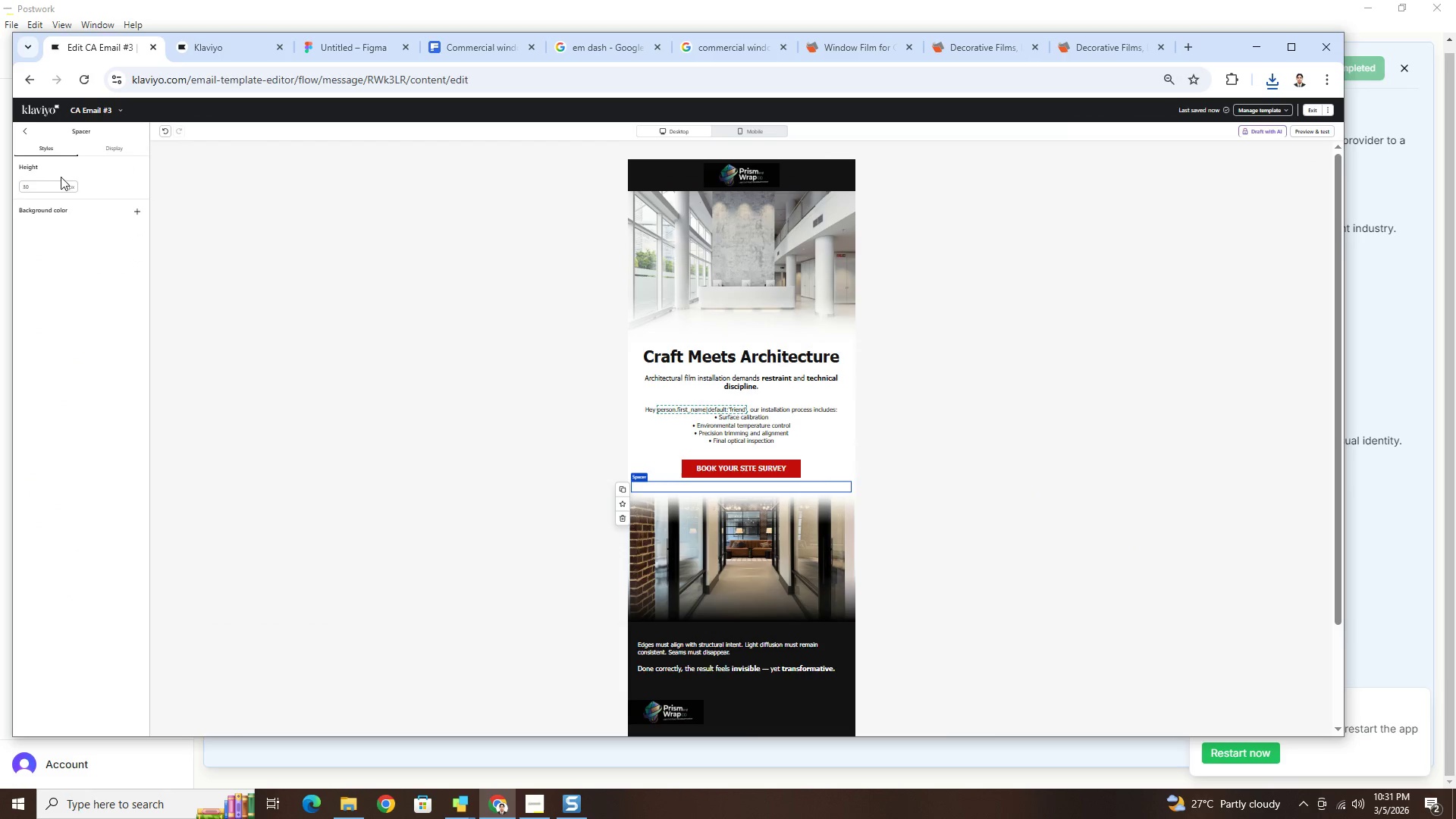 
double_click([58, 183])
 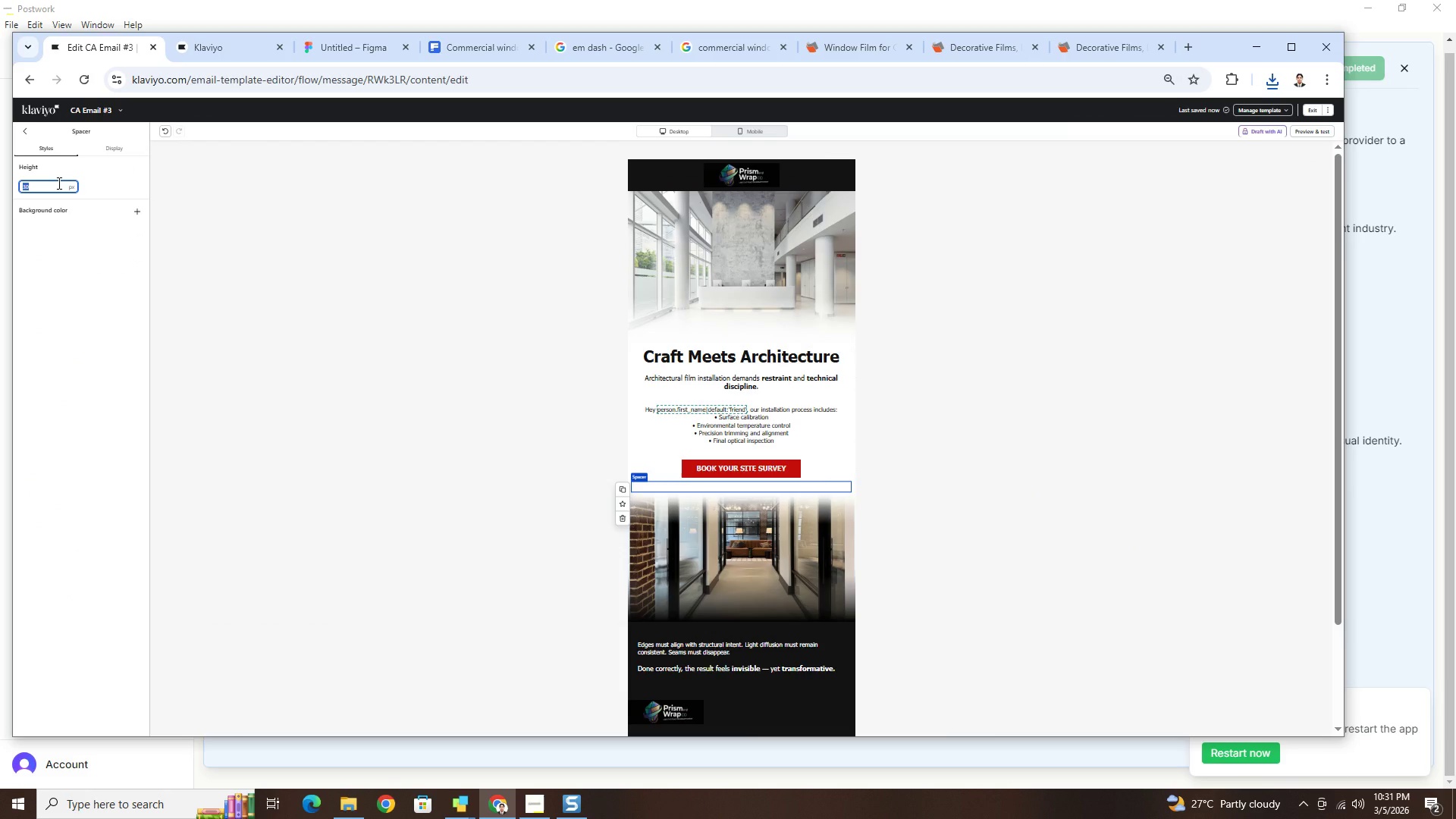 
key(Numpad4)
 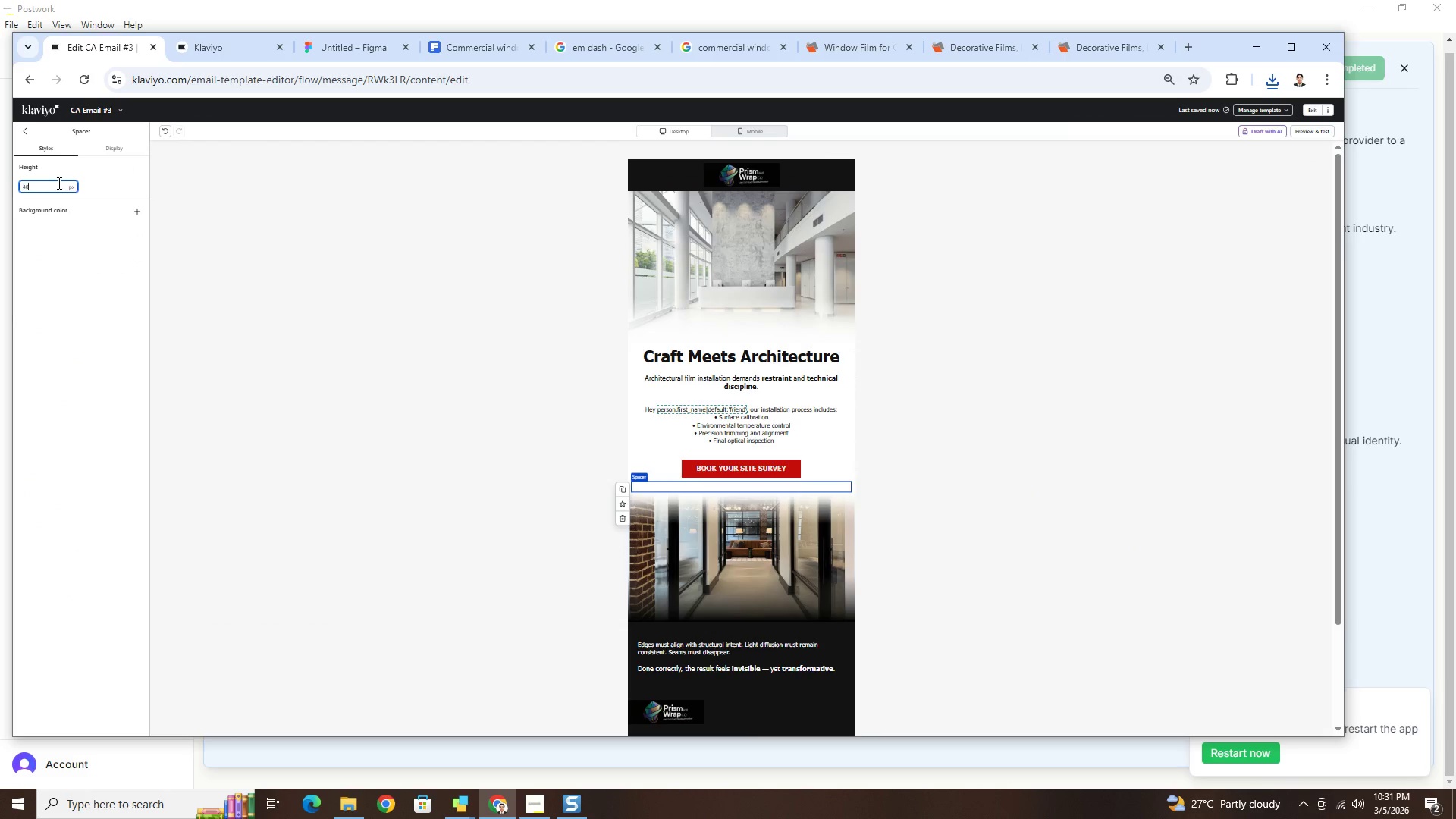 
key(Numpad0)
 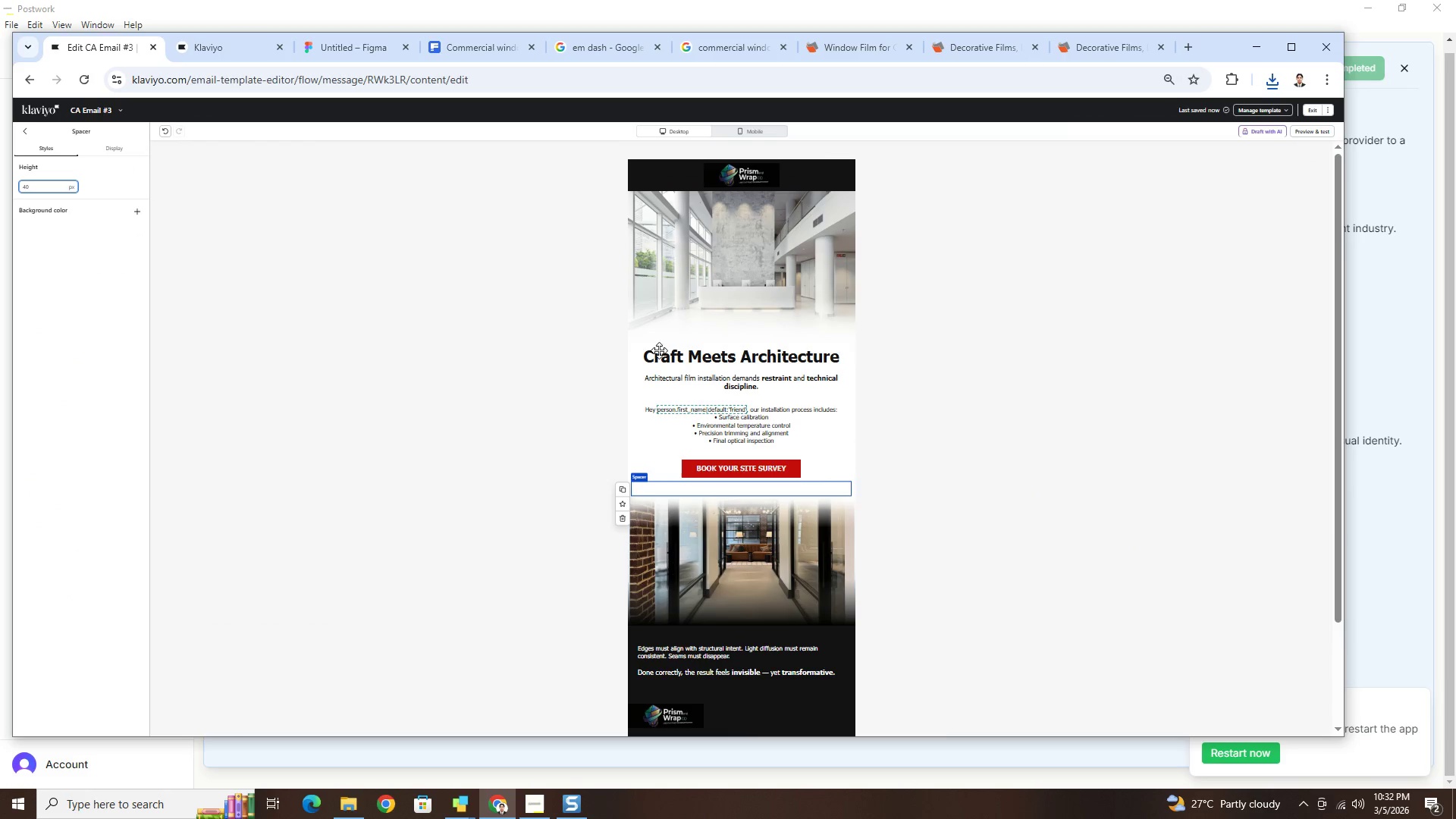 
left_click([1028, 419])
 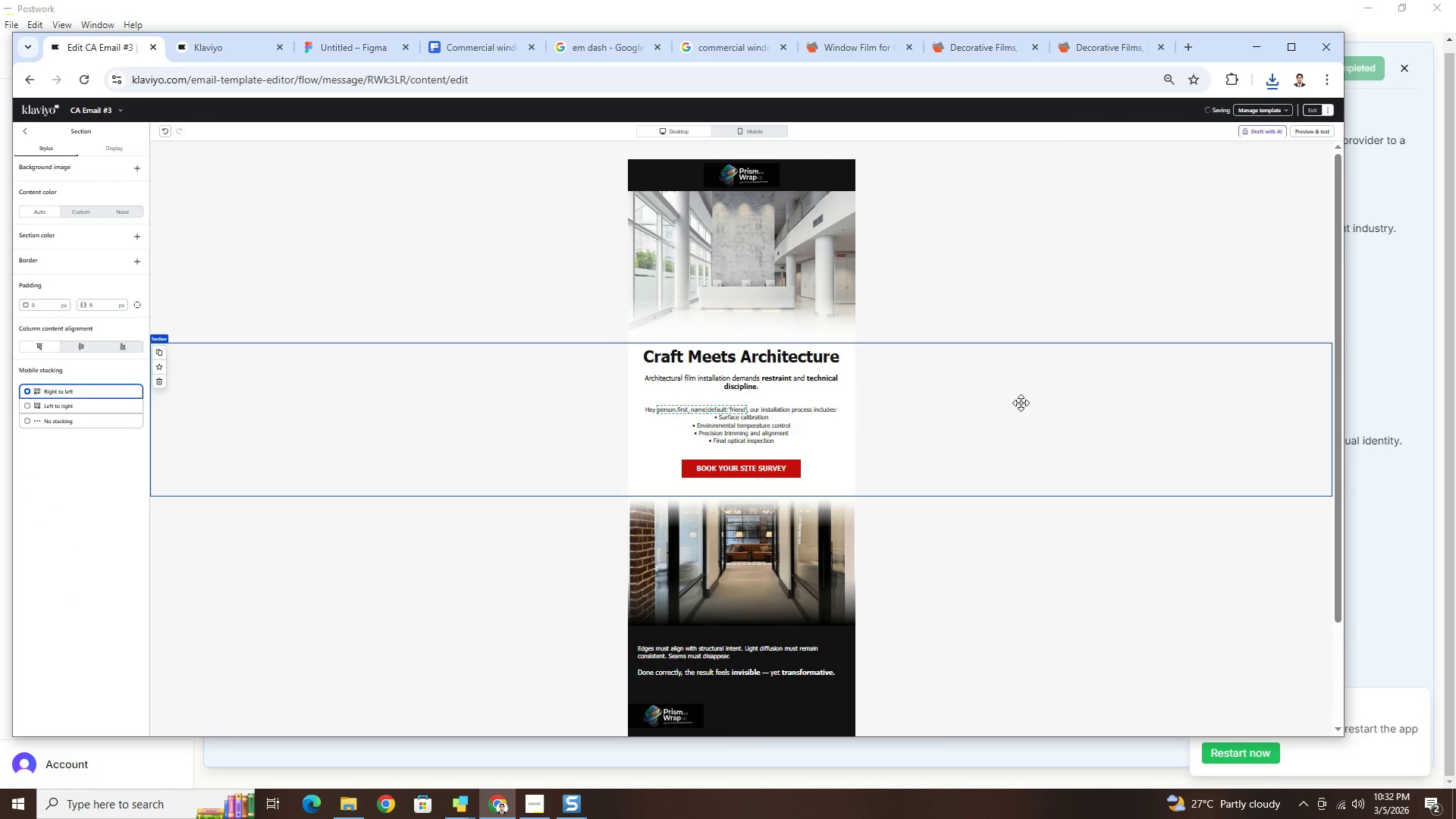 
hold_key(key=ControlLeft, duration=0.77)
scroll: coordinate [1020, 403], scroll_direction: up, amount: 3.0
 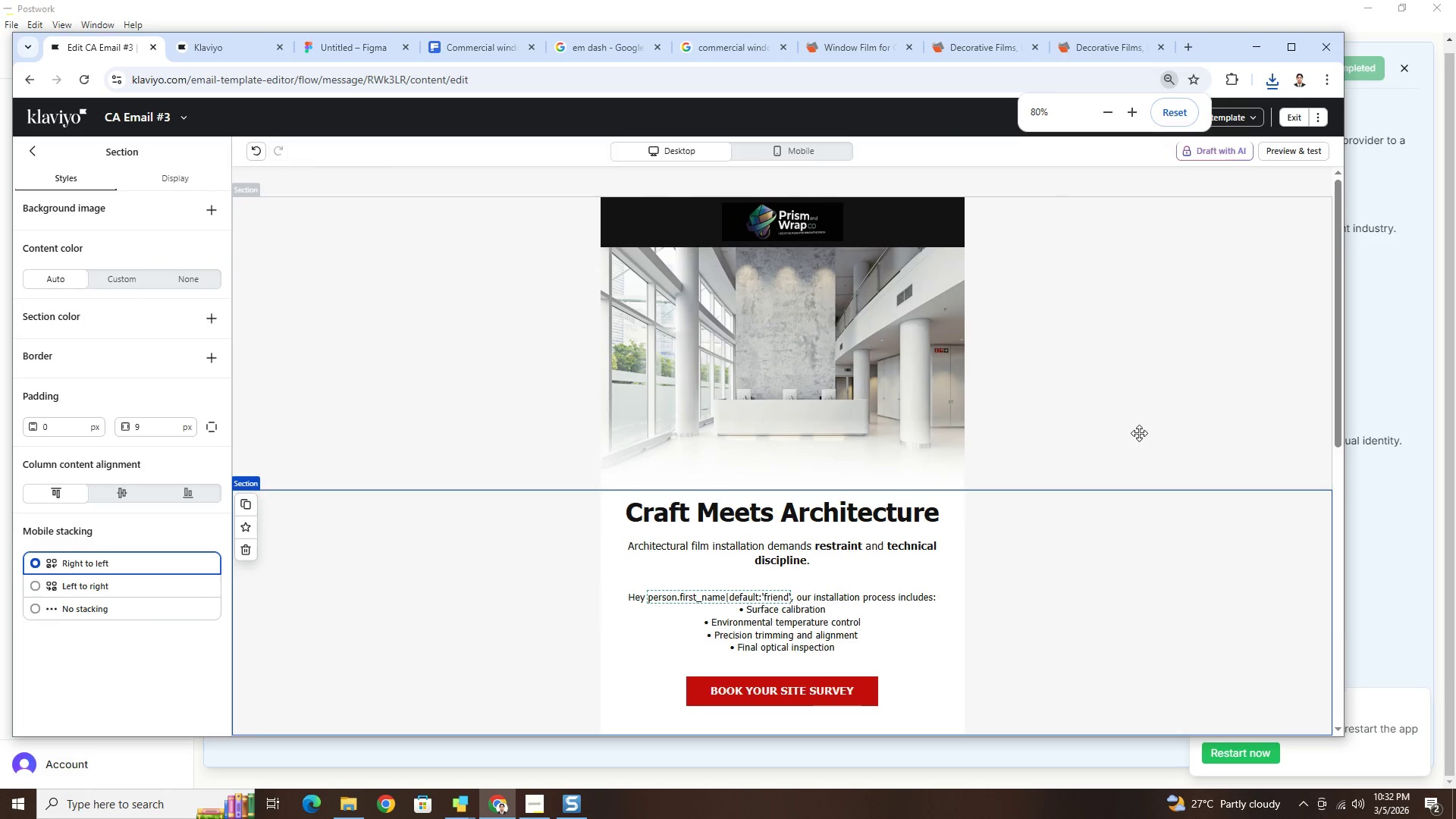 
scroll: coordinate [1139, 433], scroll_direction: down, amount: 8.0